 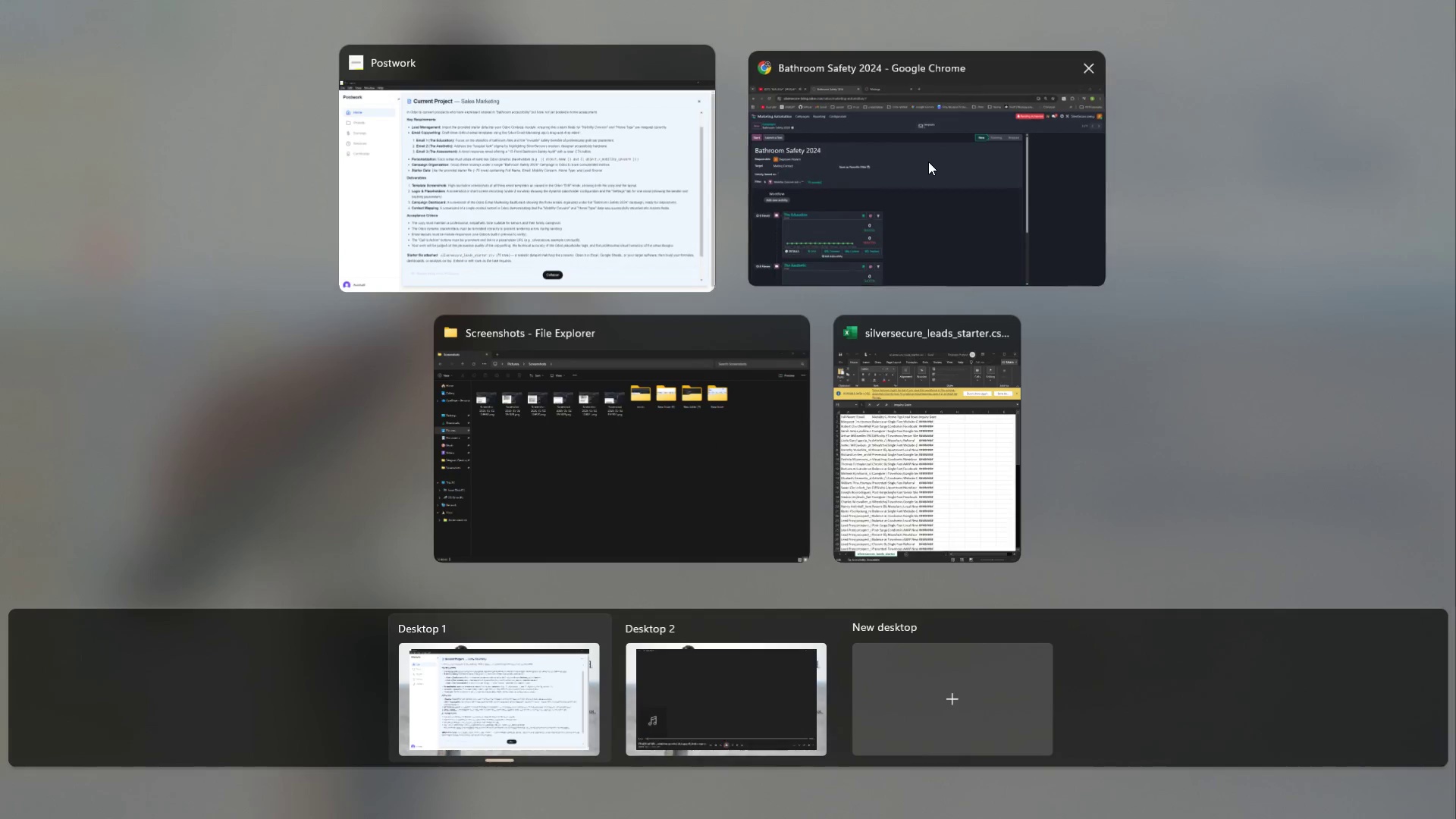 
mouse_move([372, 525])
 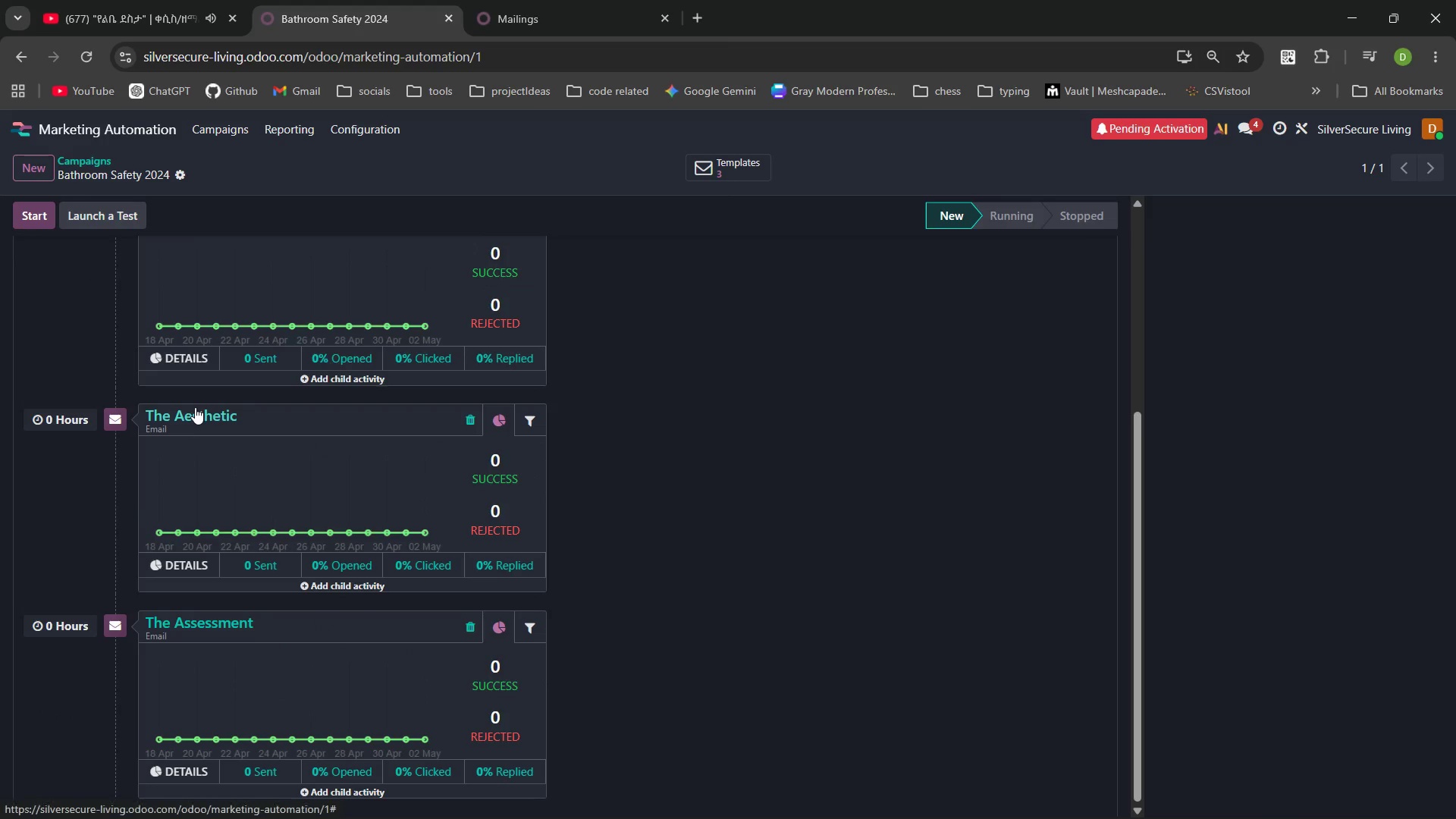 
left_click([195, 407])
 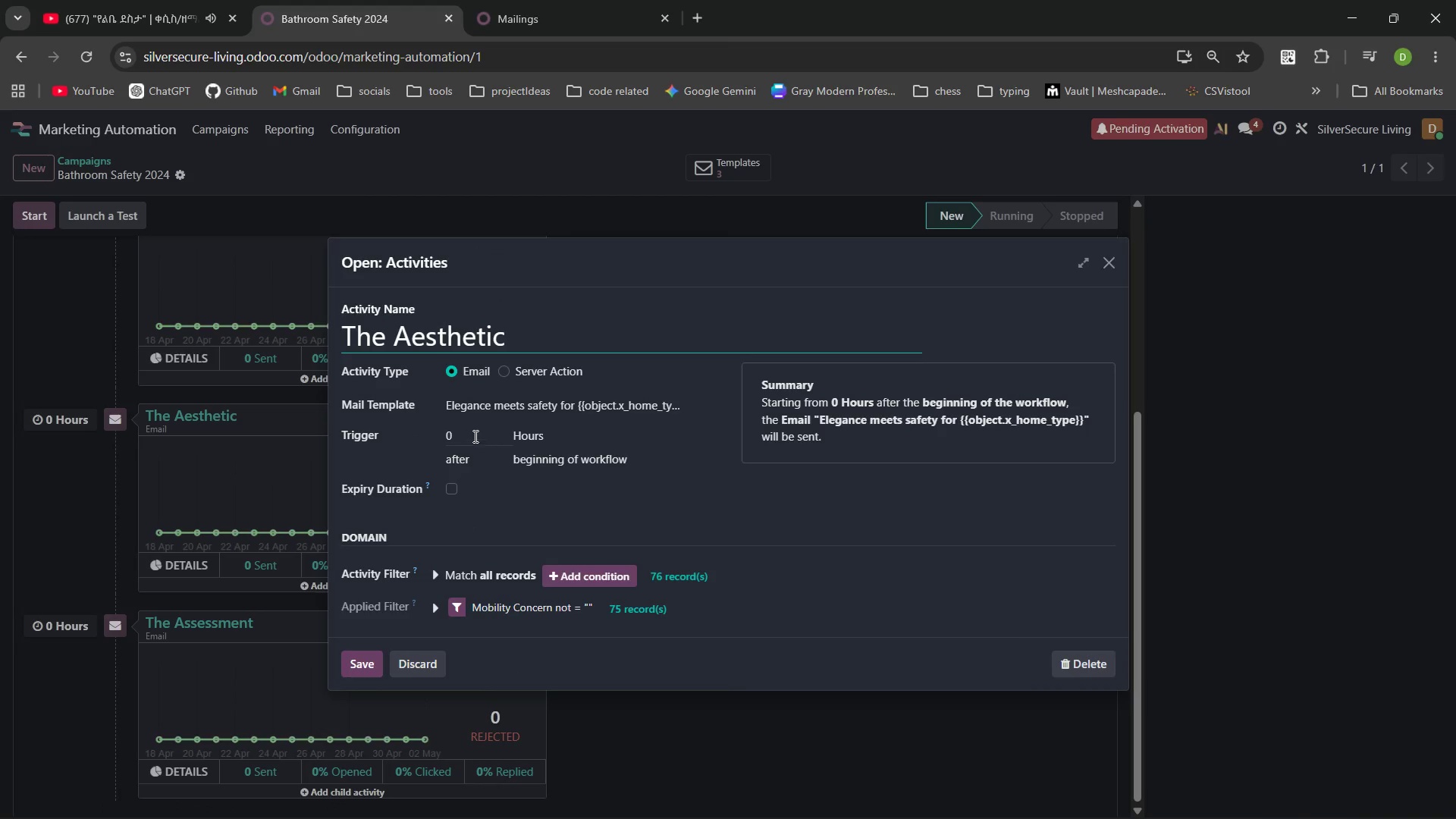 
left_click([460, 435])
 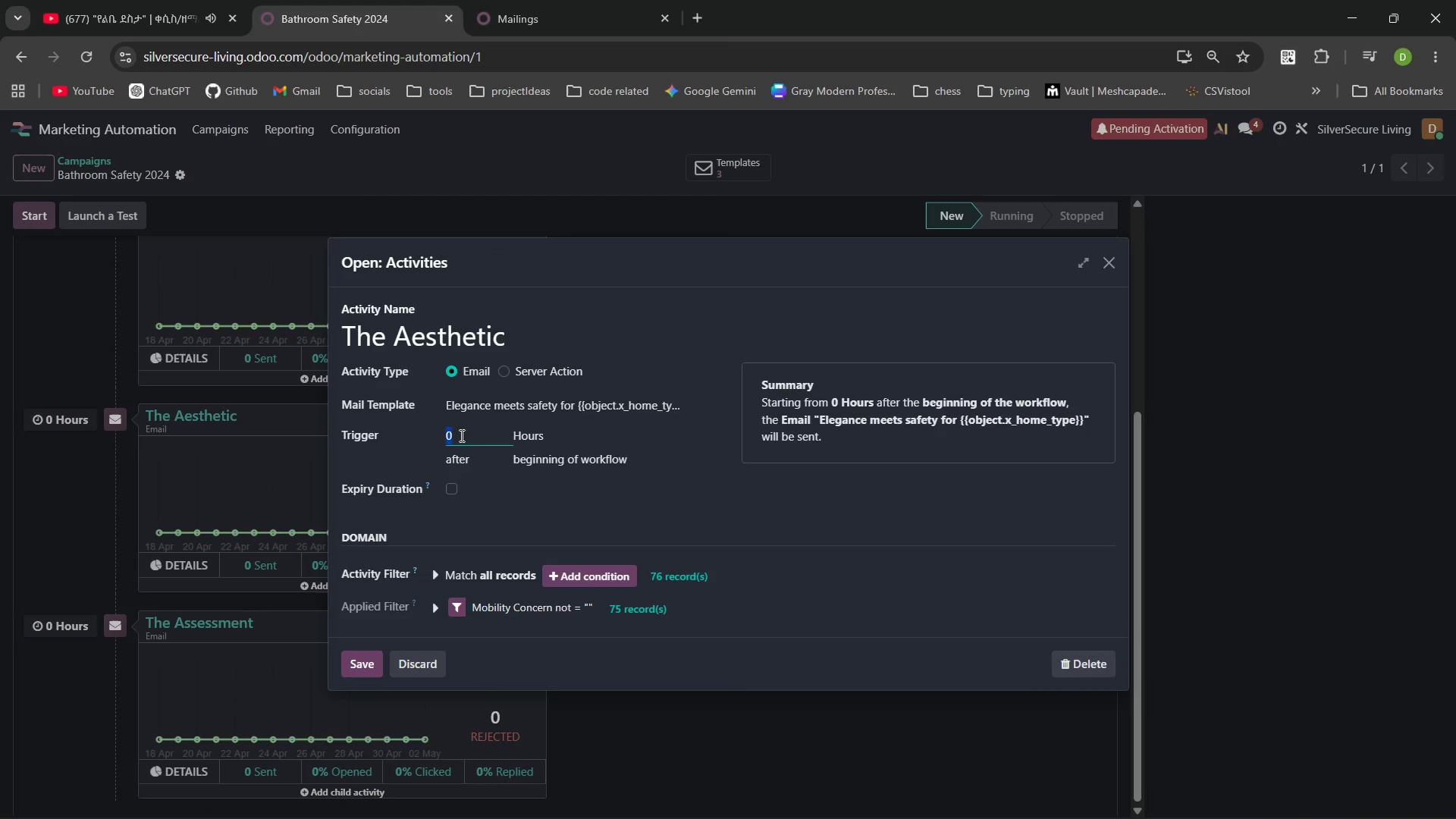 
key(Backspace)
type(48)
 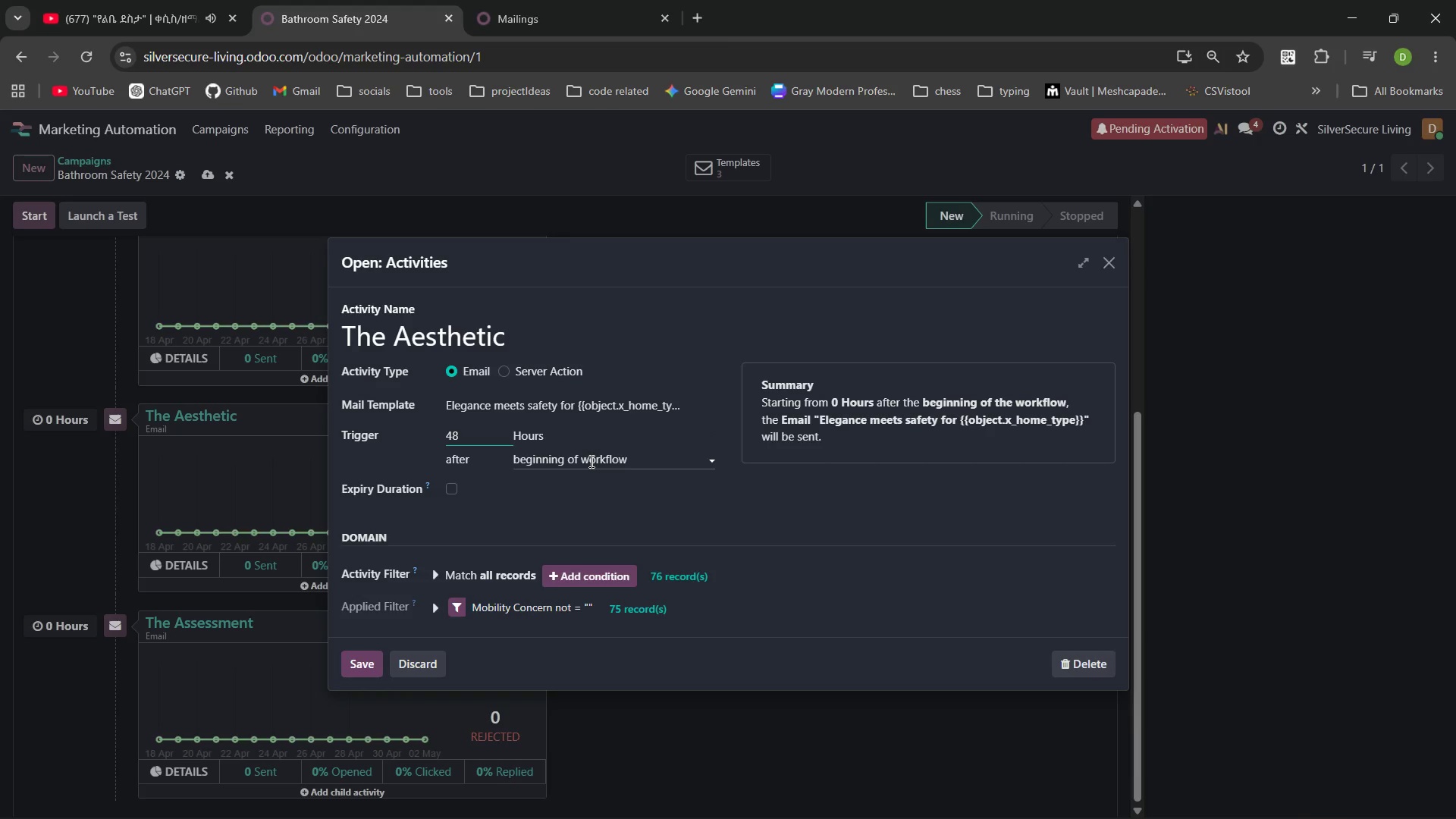 
wait(6.45)
 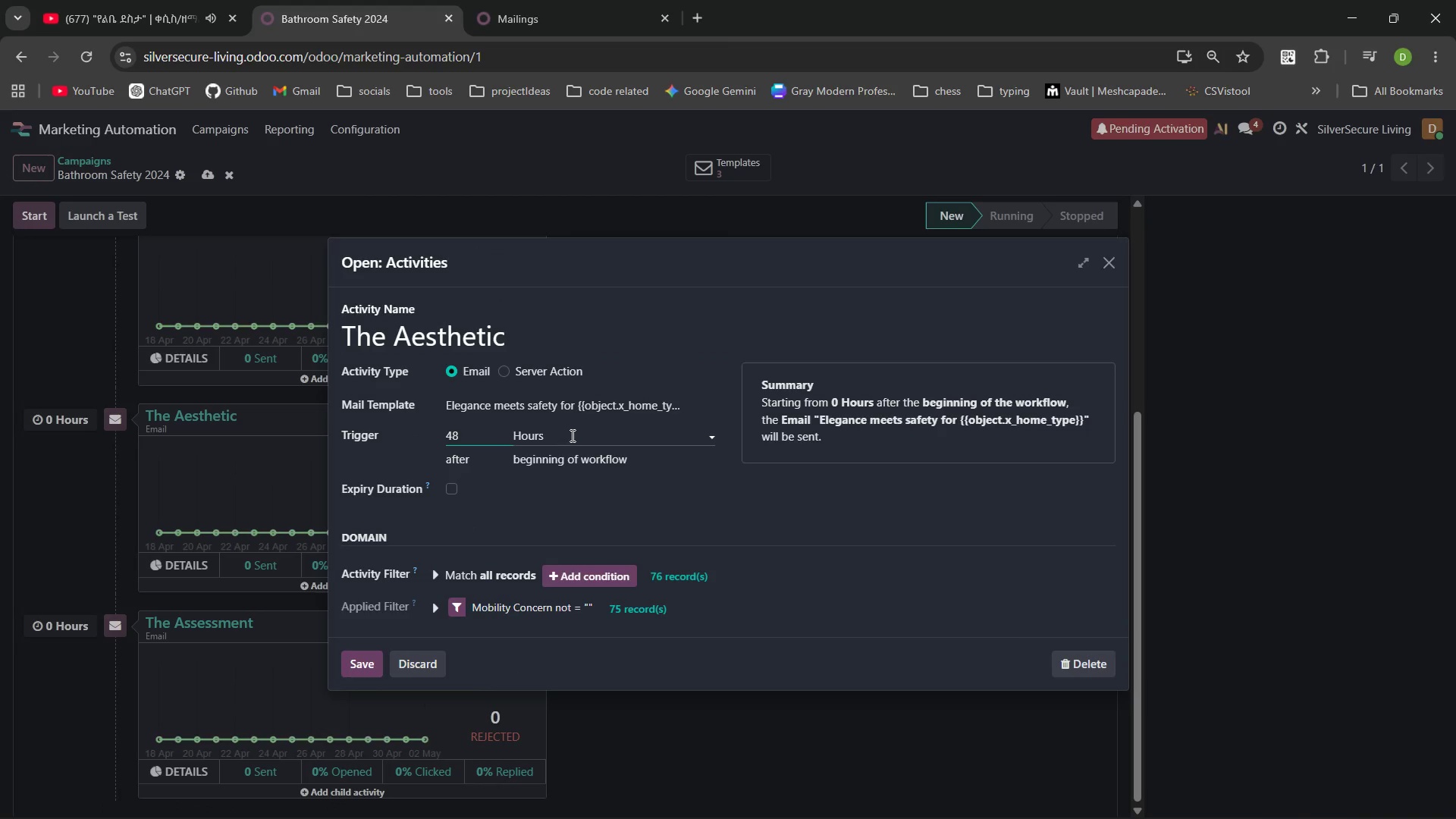 
left_click([590, 462])
 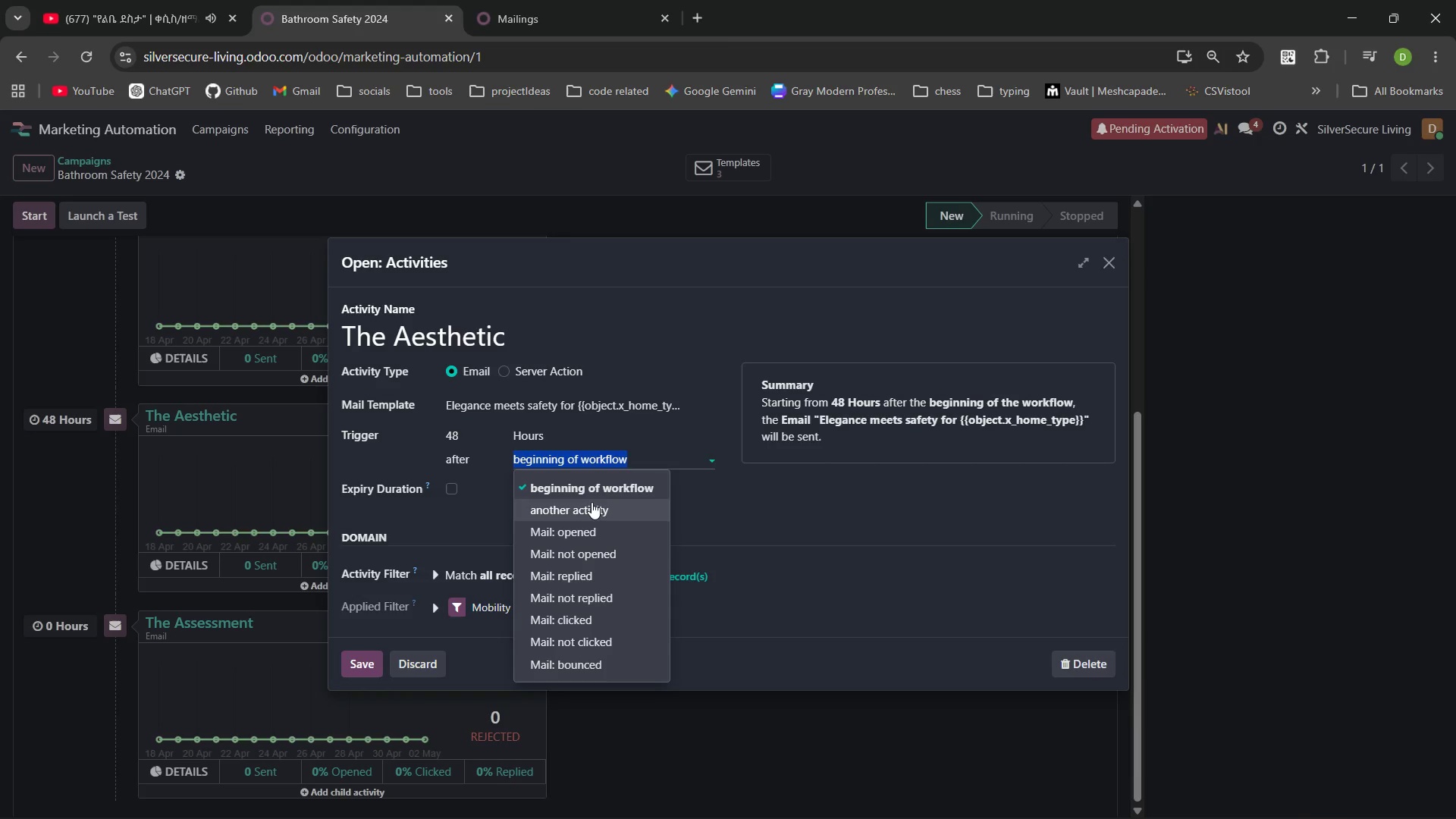 
left_click([592, 503])
 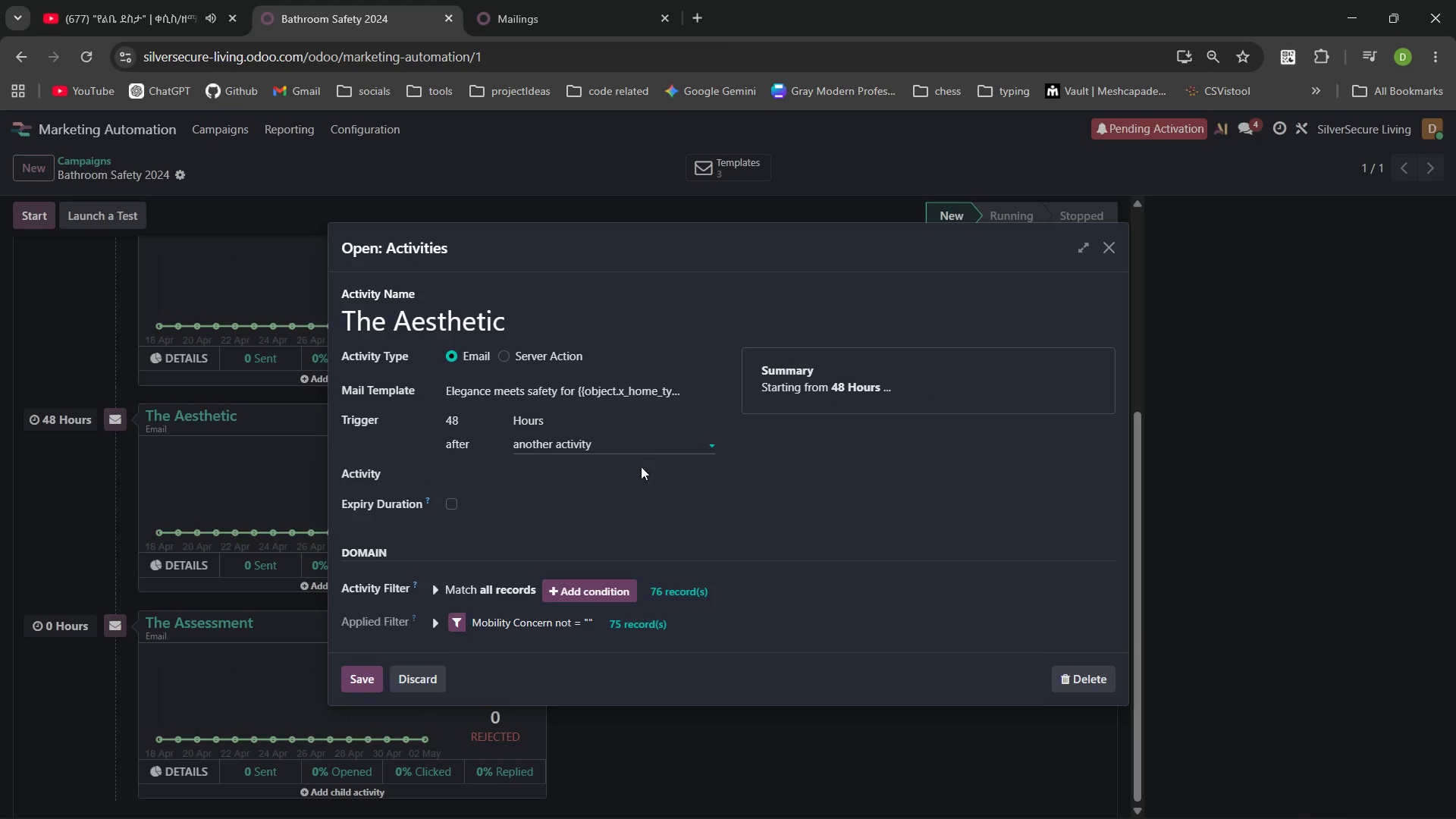 
left_click([591, 474])
 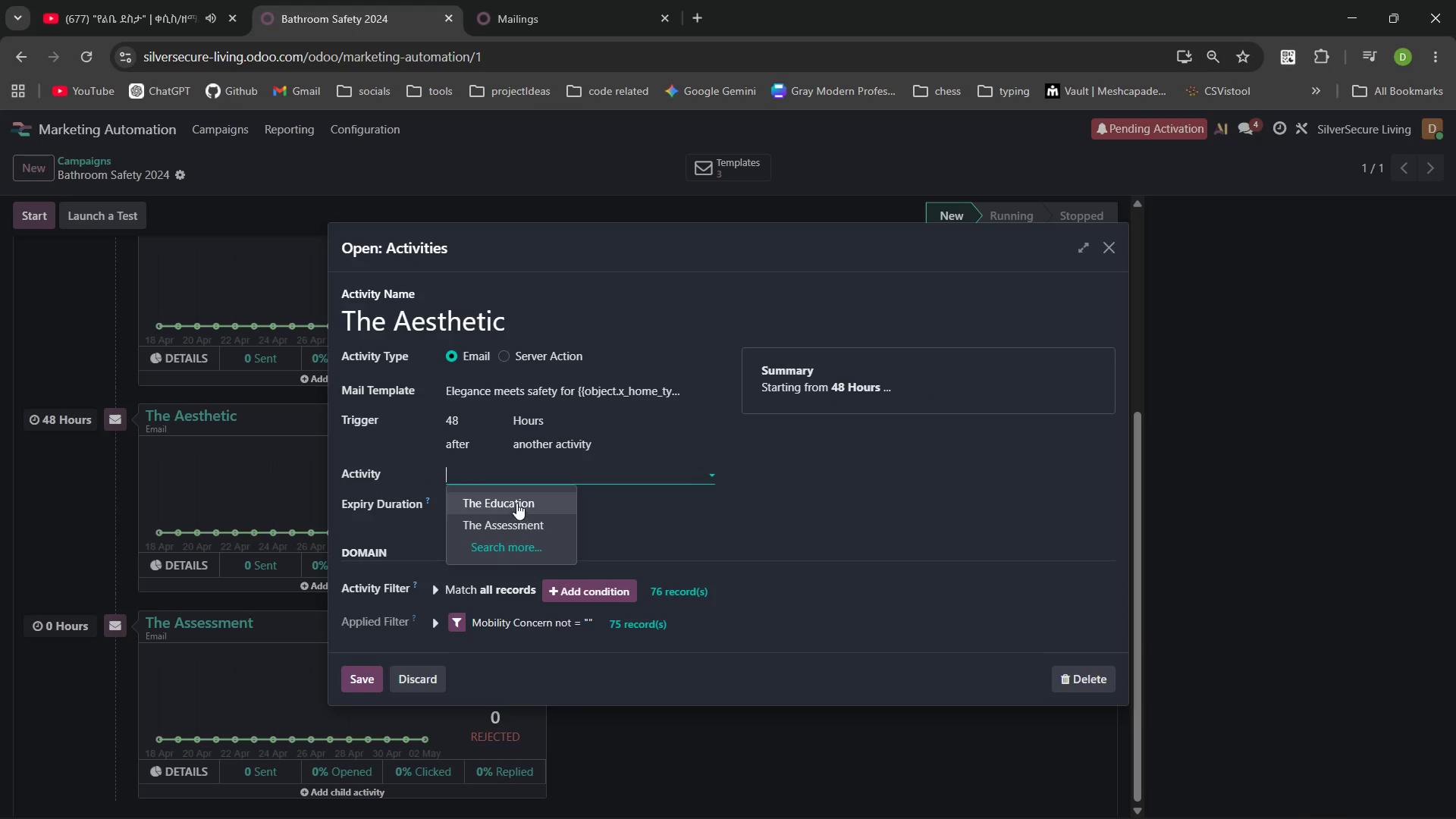 
left_click([515, 501])
 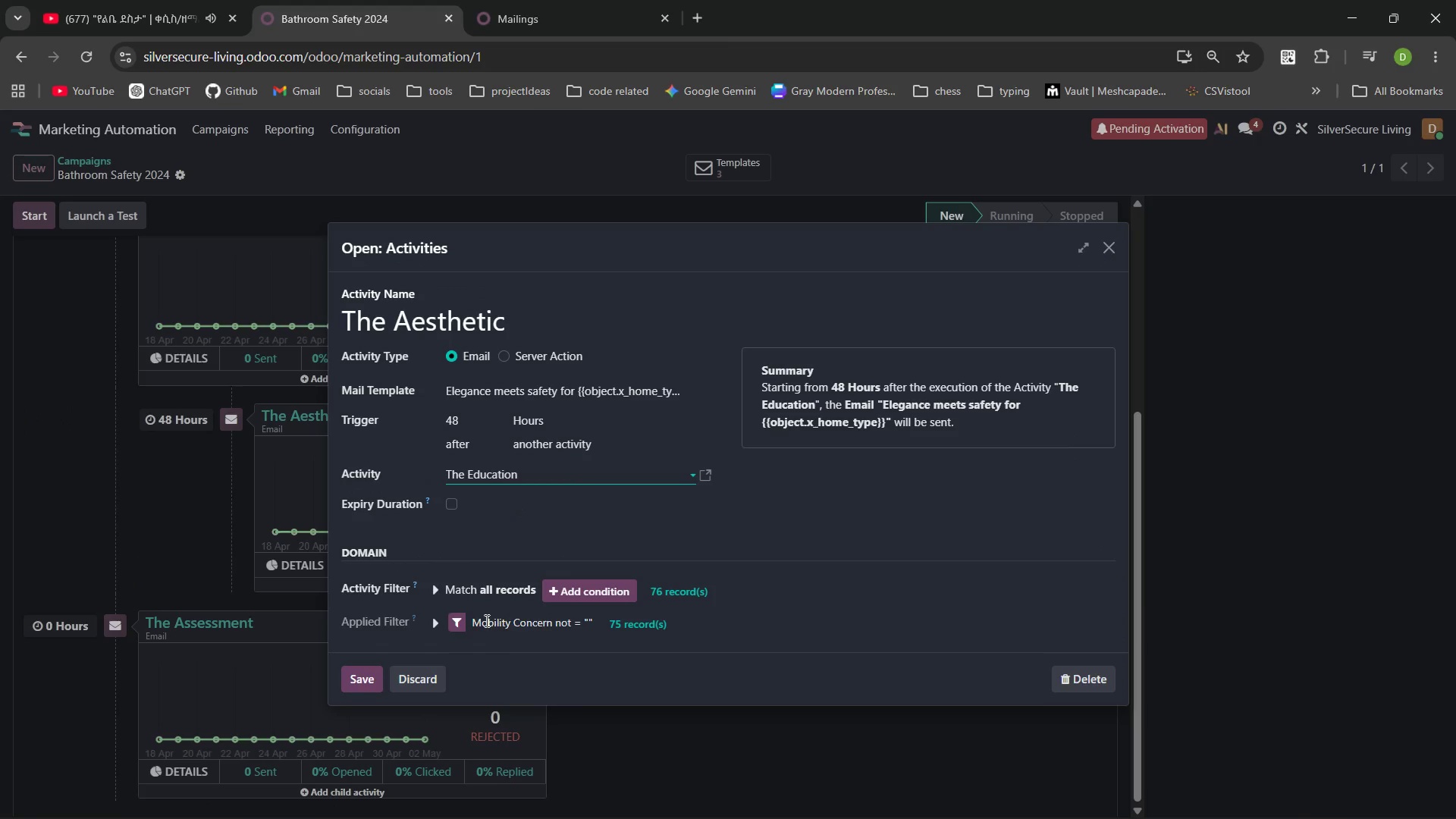 
left_click([369, 670])
 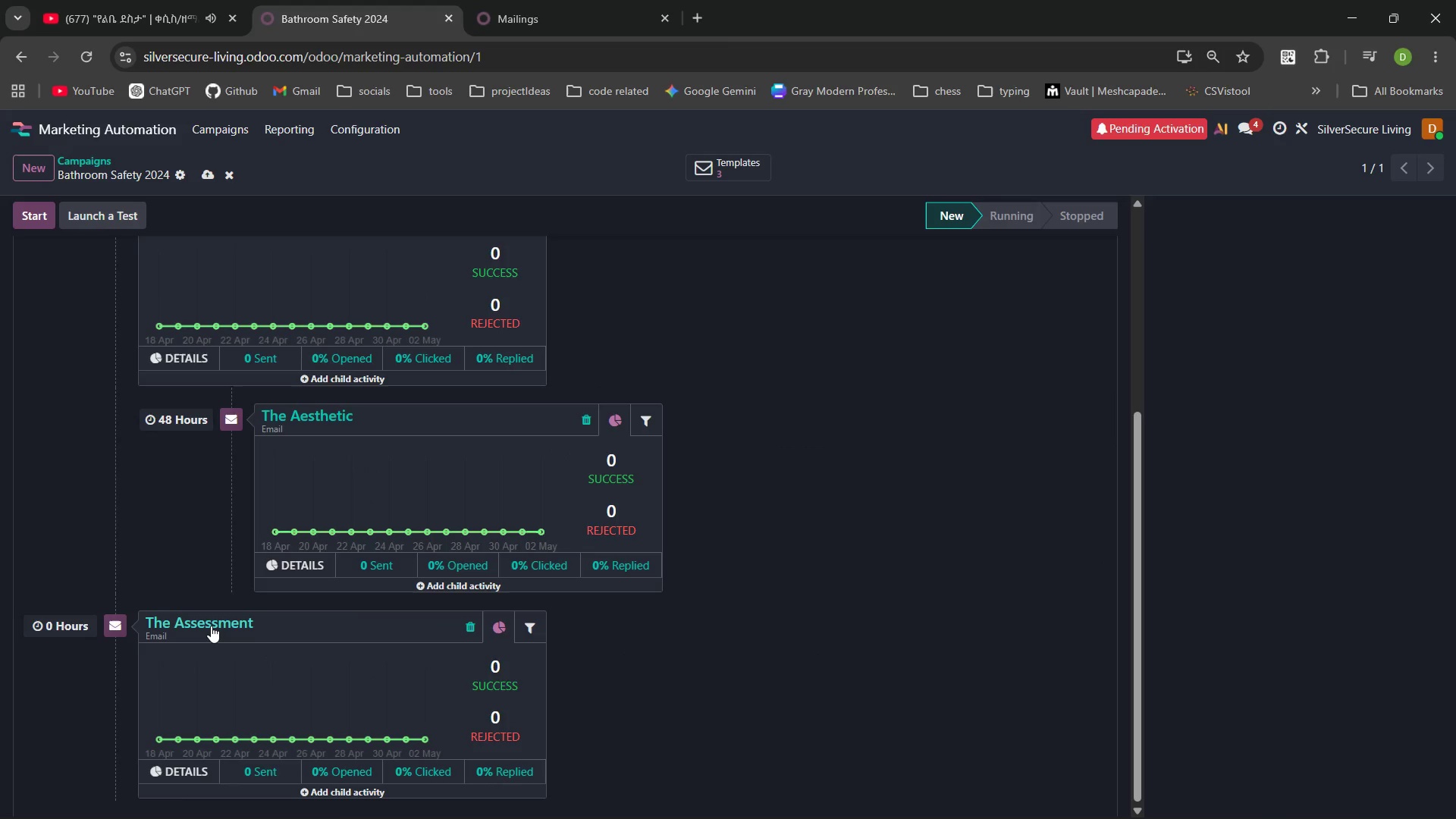 
left_click([211, 624])
 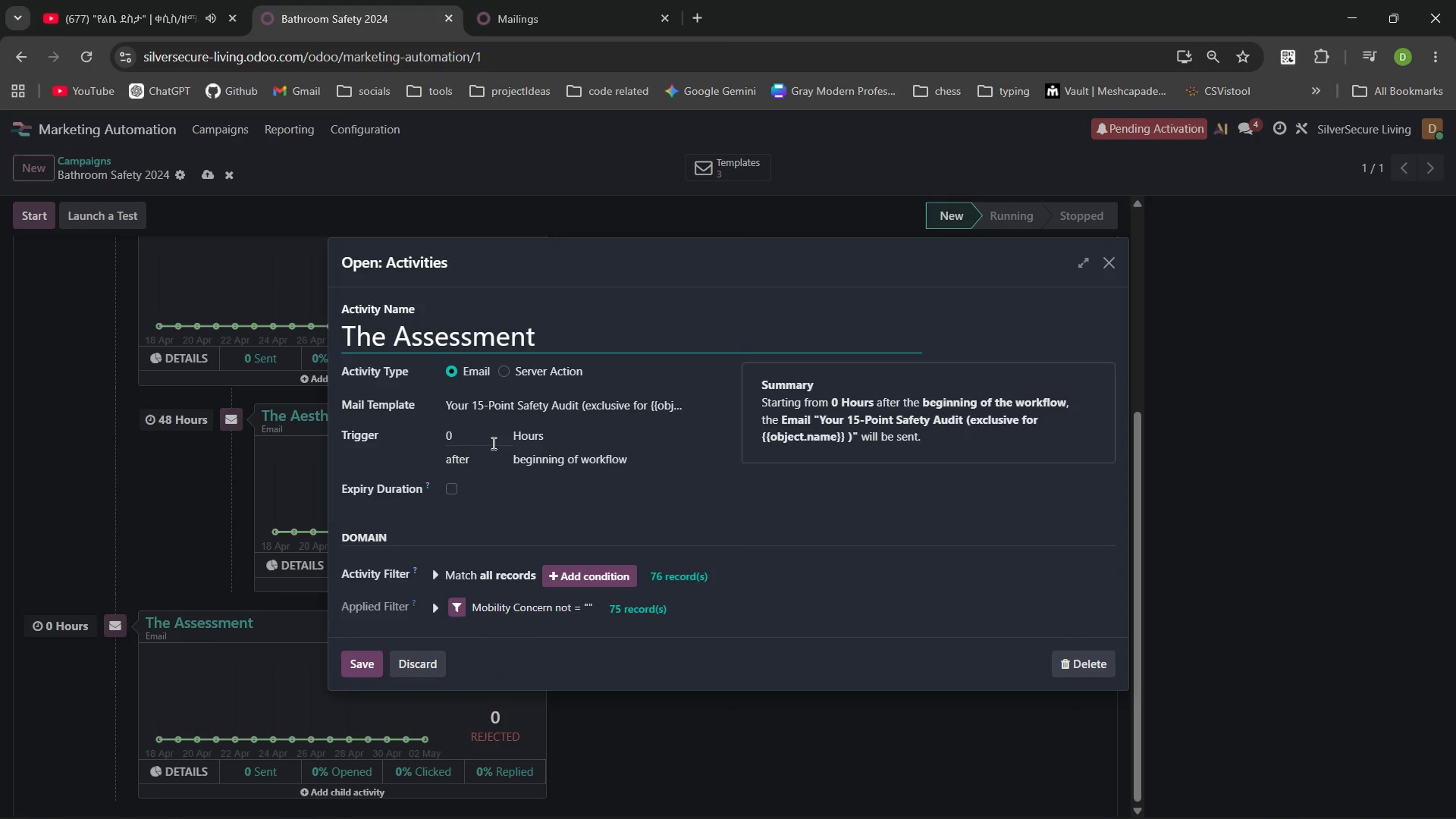 
left_click([463, 436])
 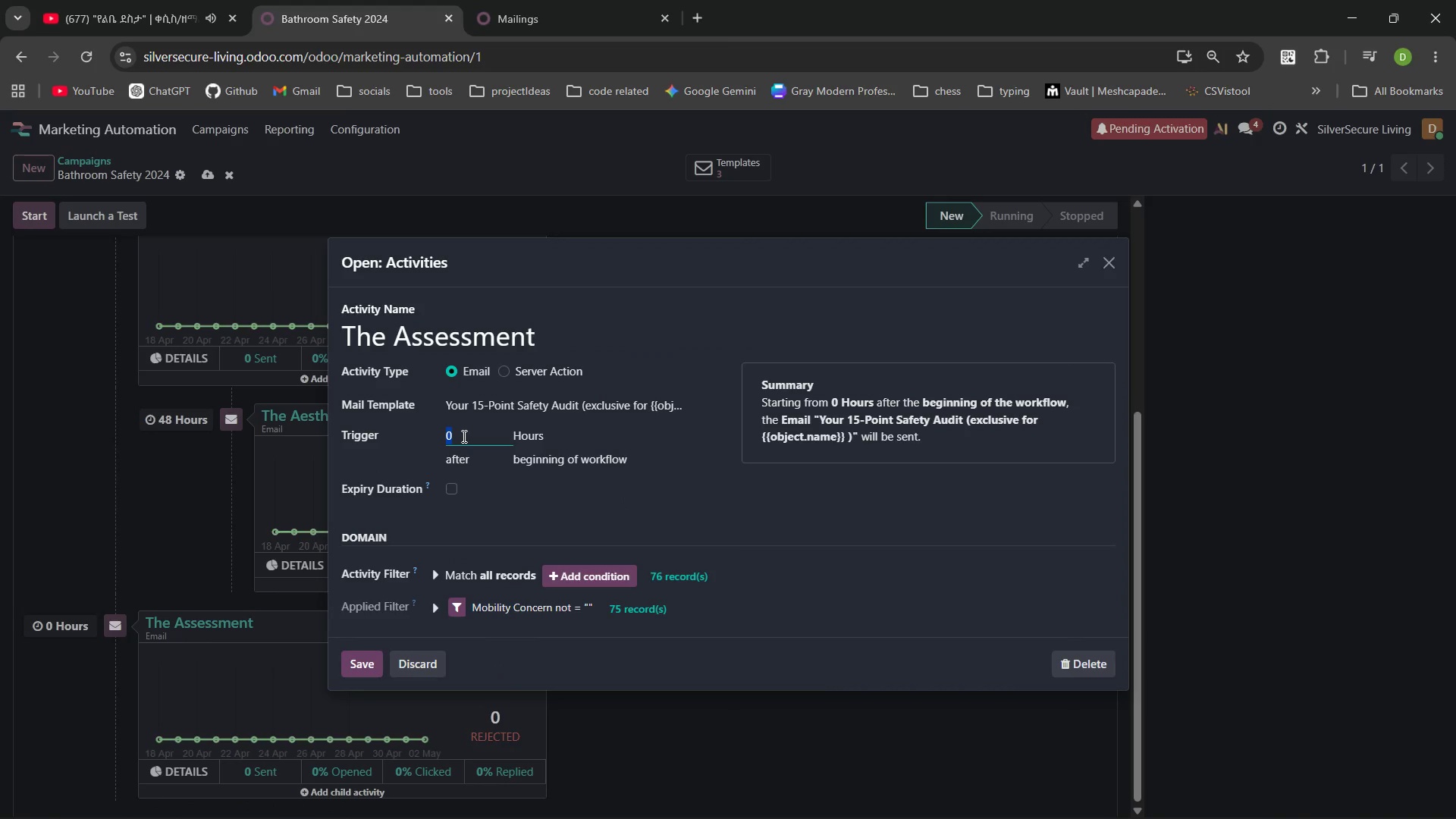 
type(72)
 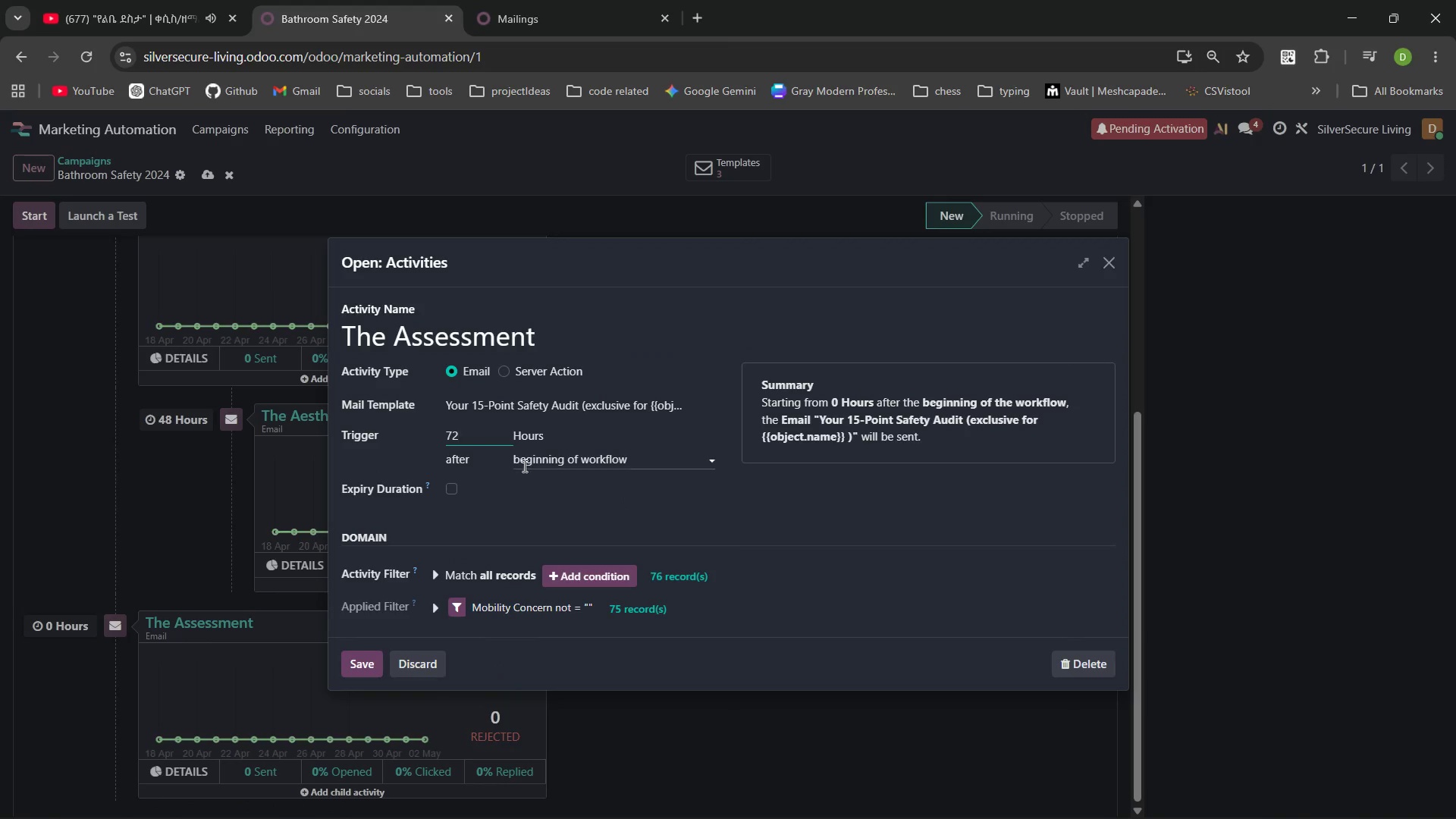 
left_click([548, 456])
 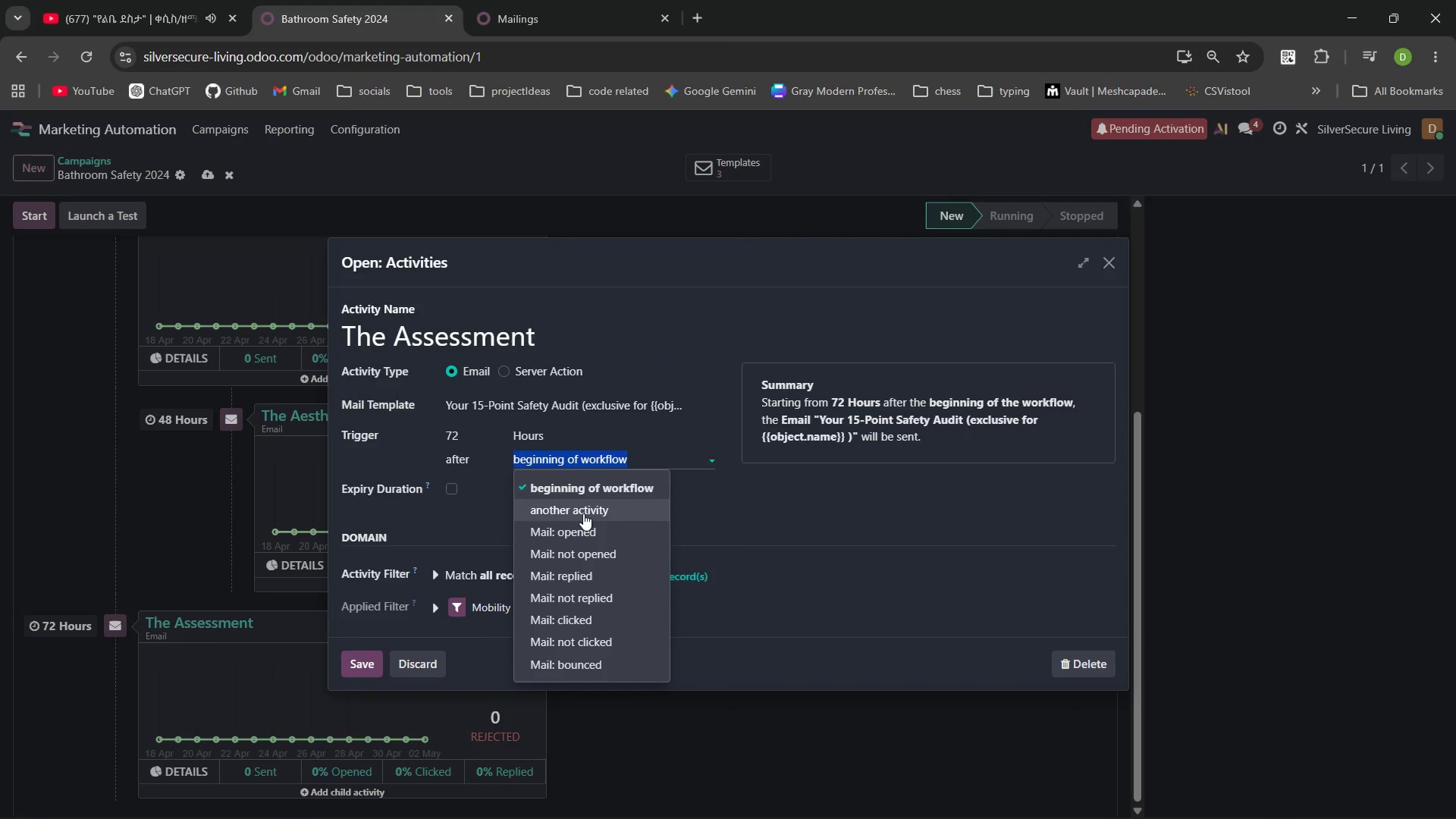 
left_click([583, 513])
 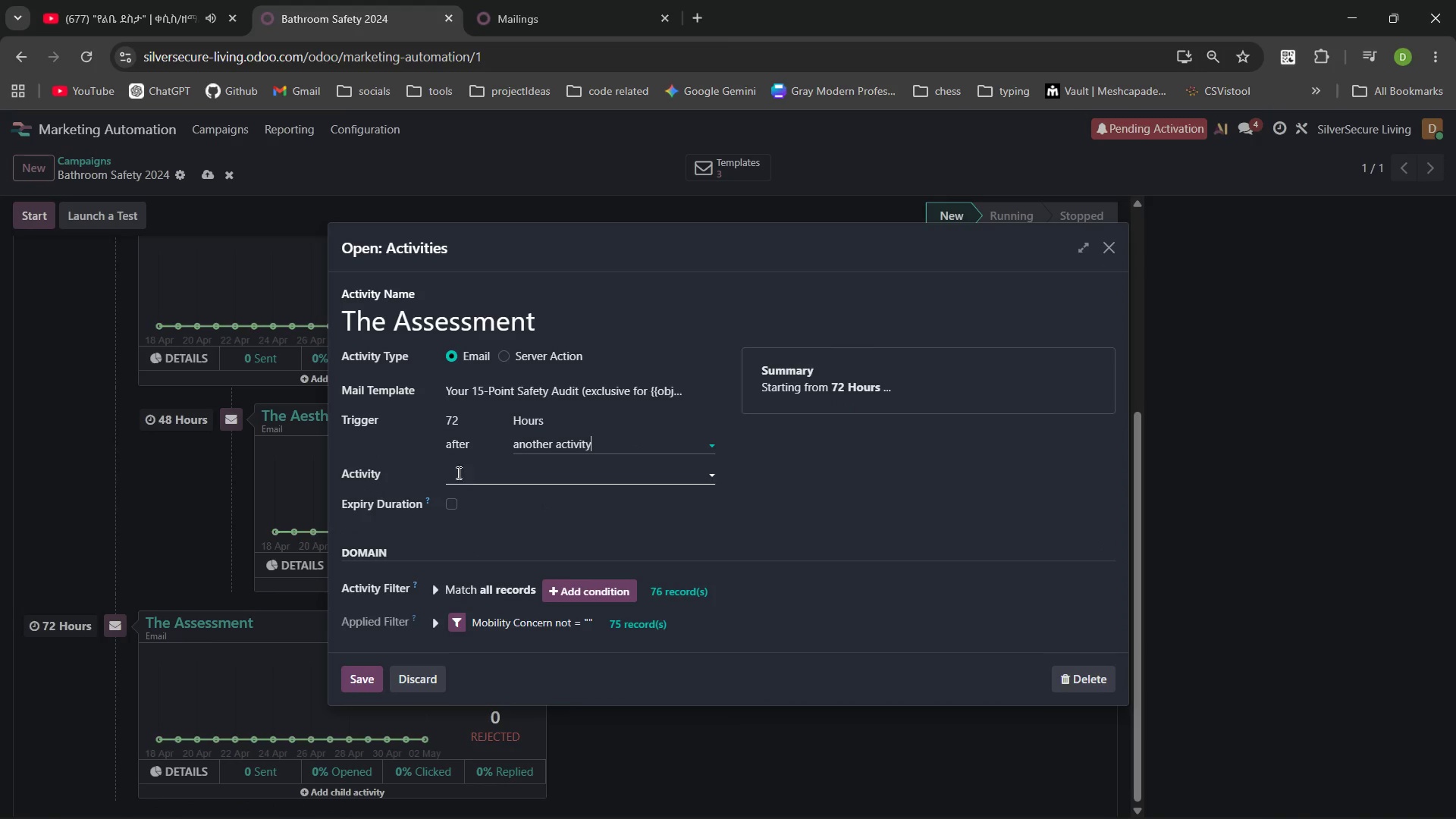 
left_click([471, 472])
 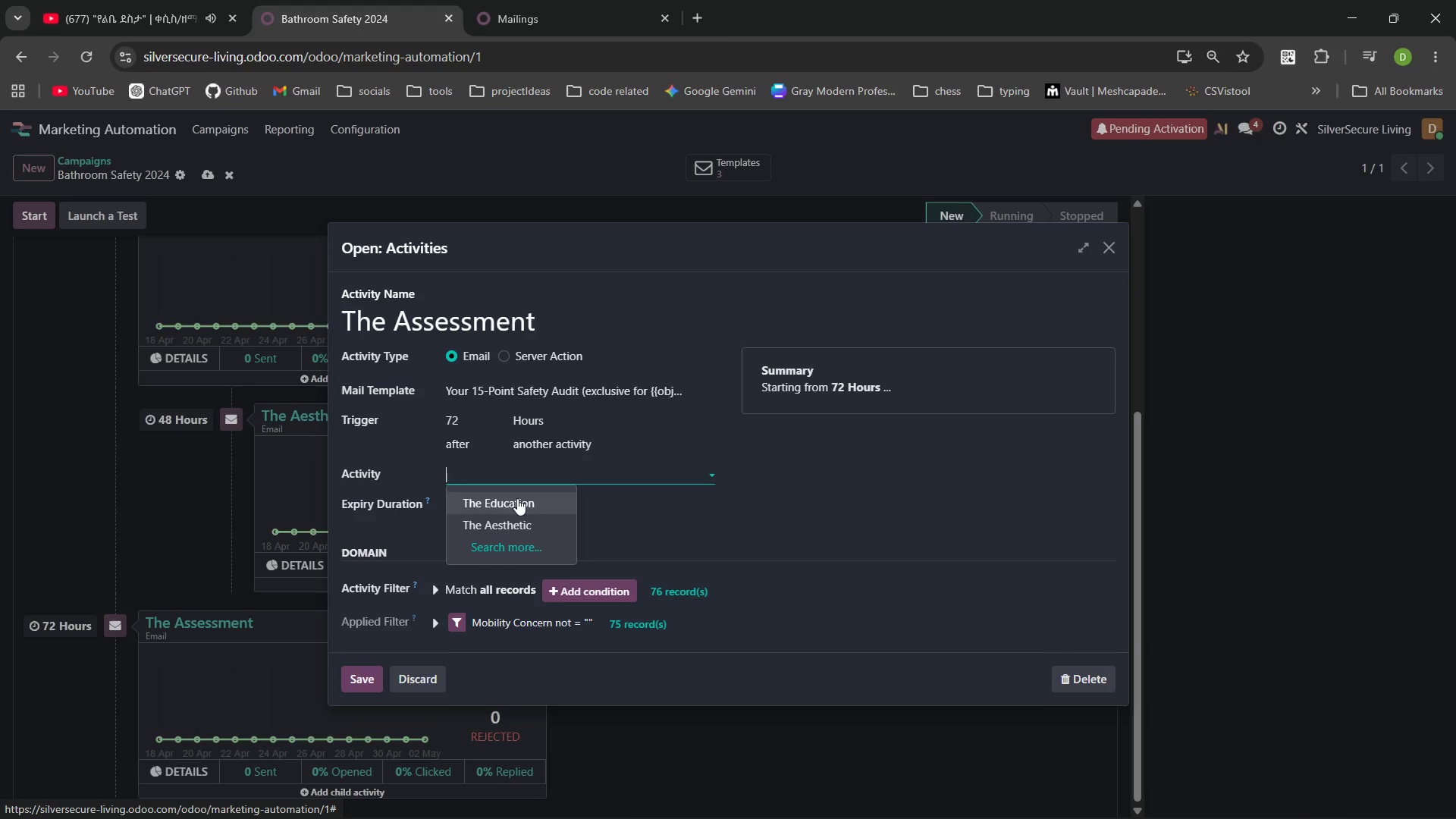 
left_click([526, 522])
 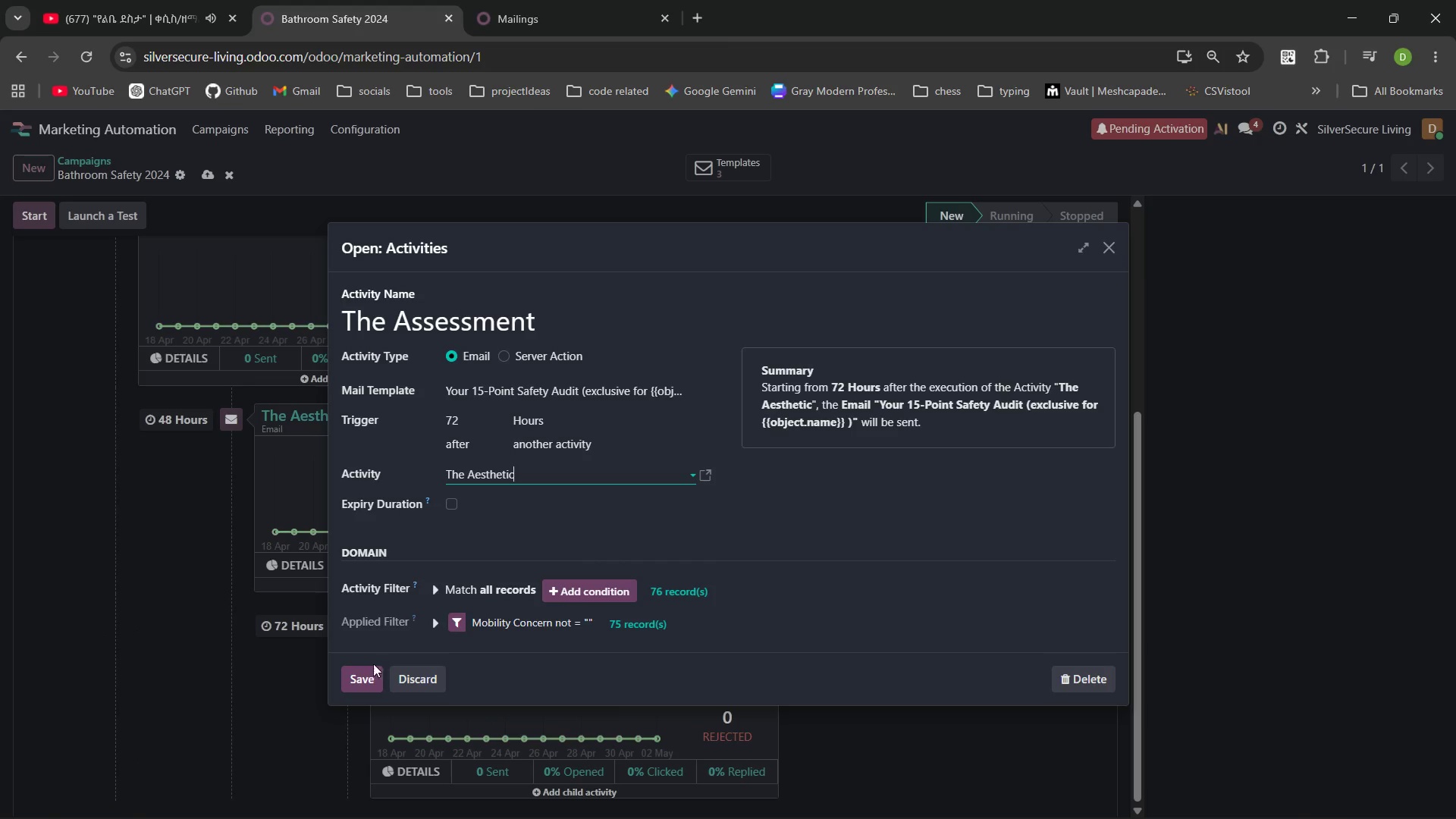 
left_click([362, 679])
 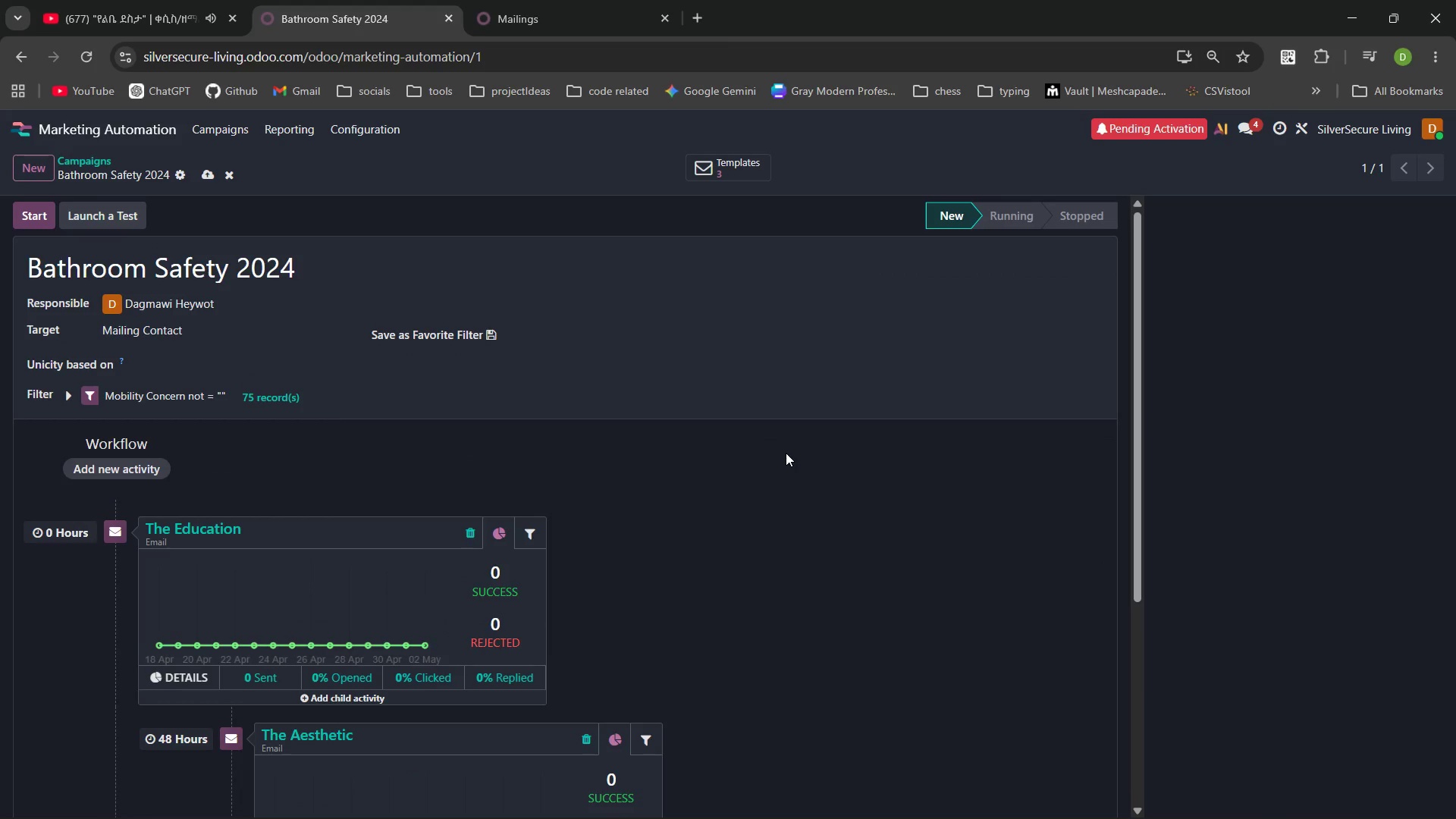 
wait(7.51)
 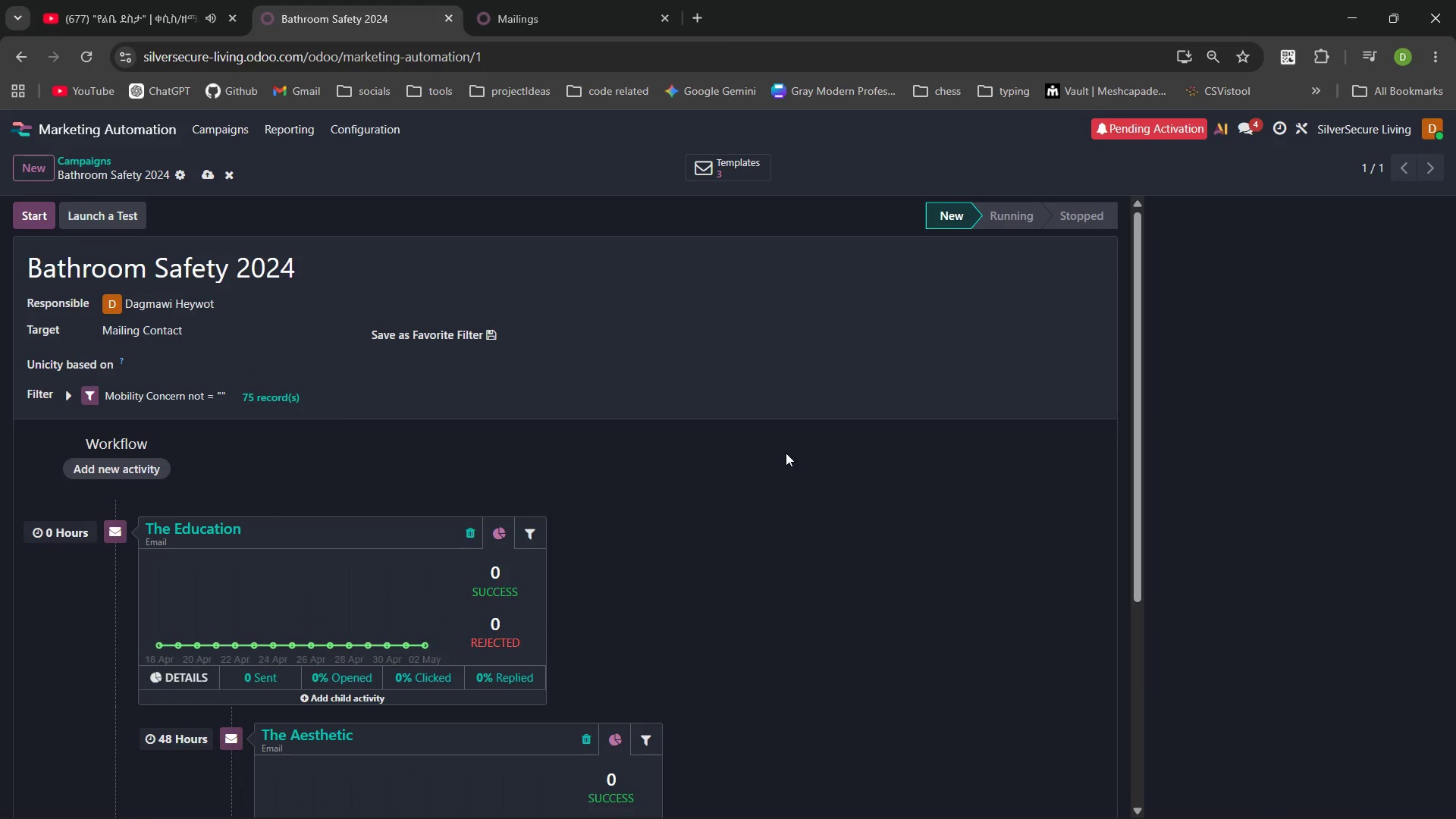 
key(PrintScreen)
 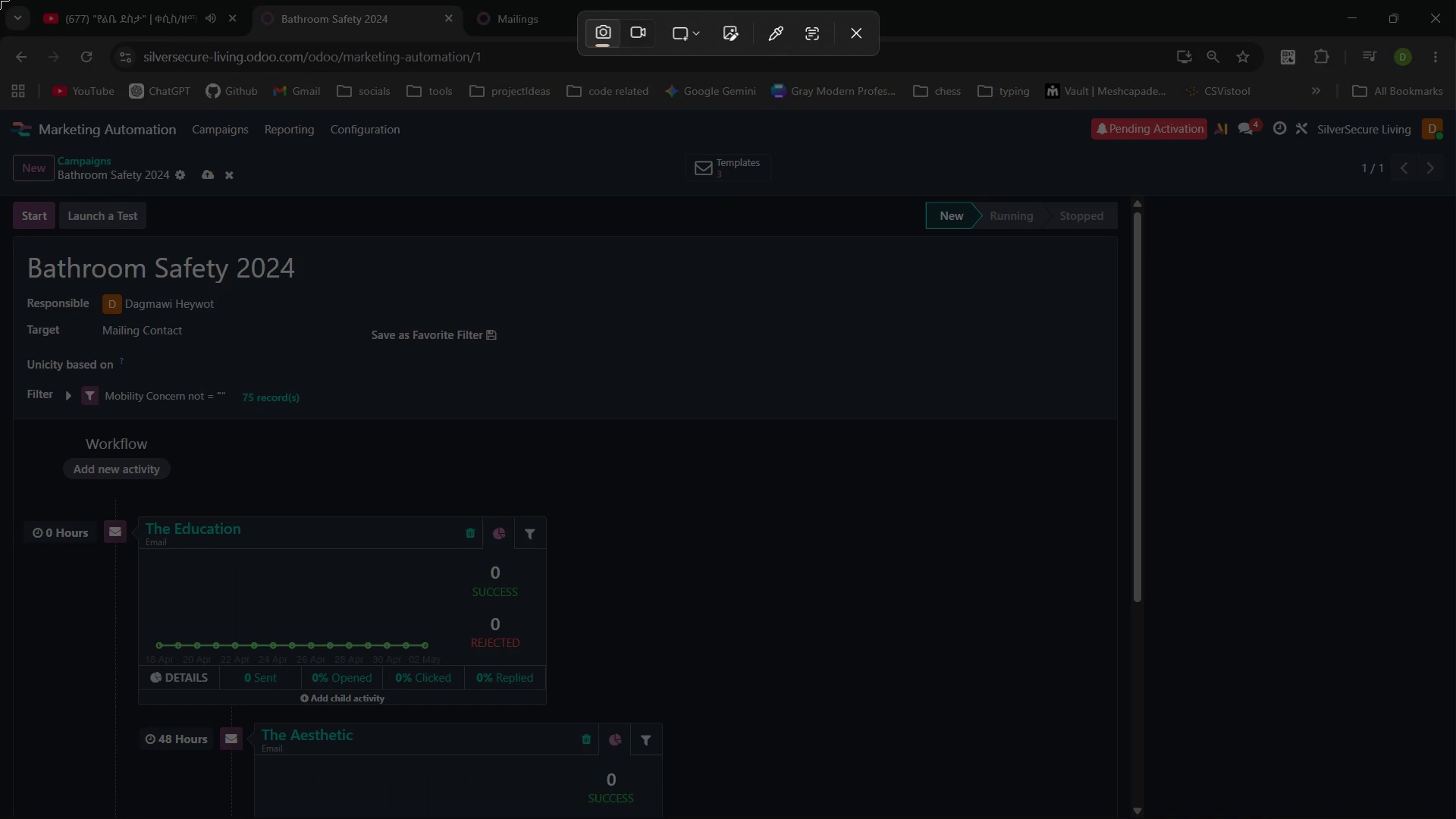 
left_click_drag(start_coordinate=[0, 0], to_coordinate=[1455, 818])
 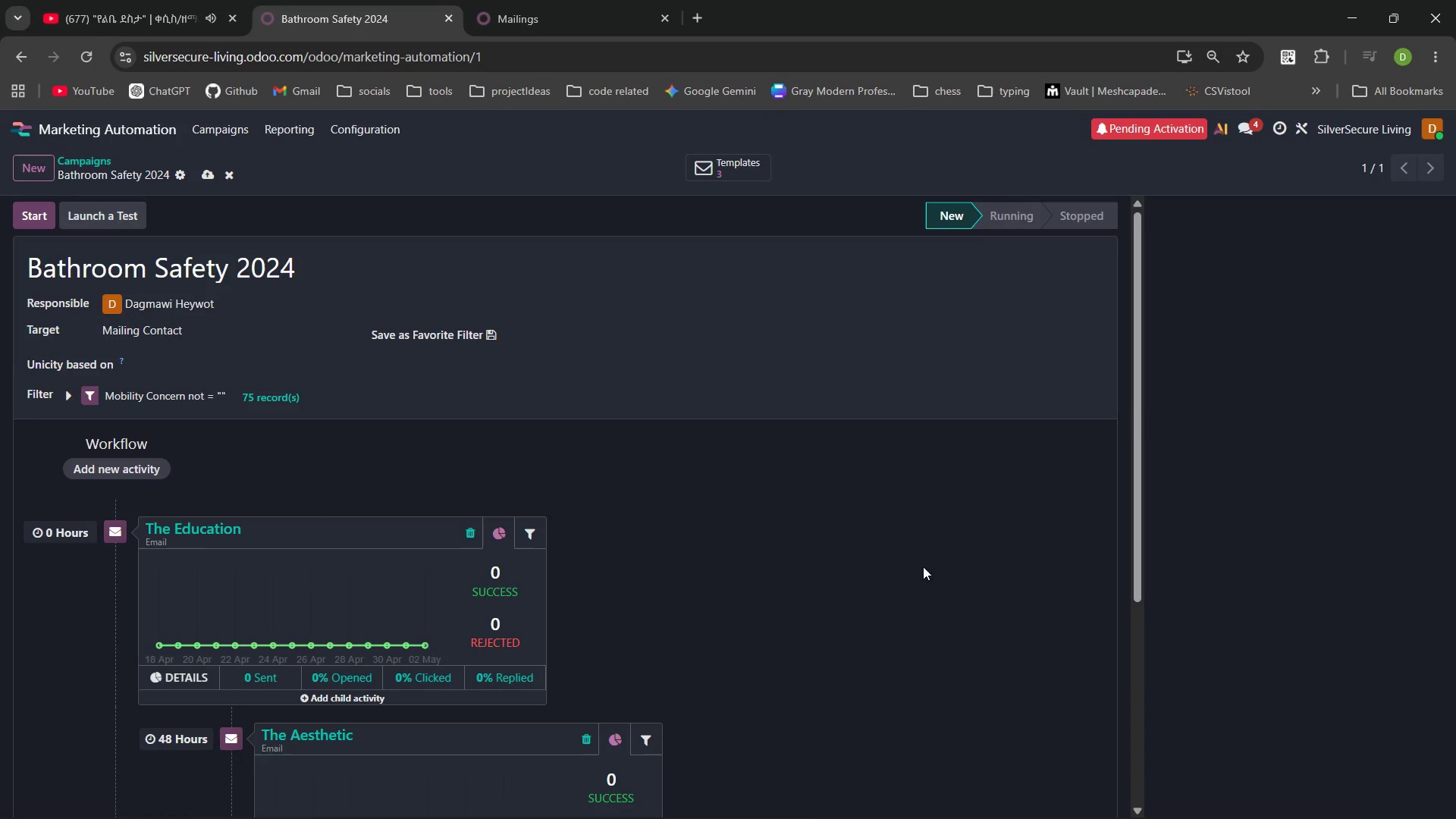 
mouse_move([859, 525])
 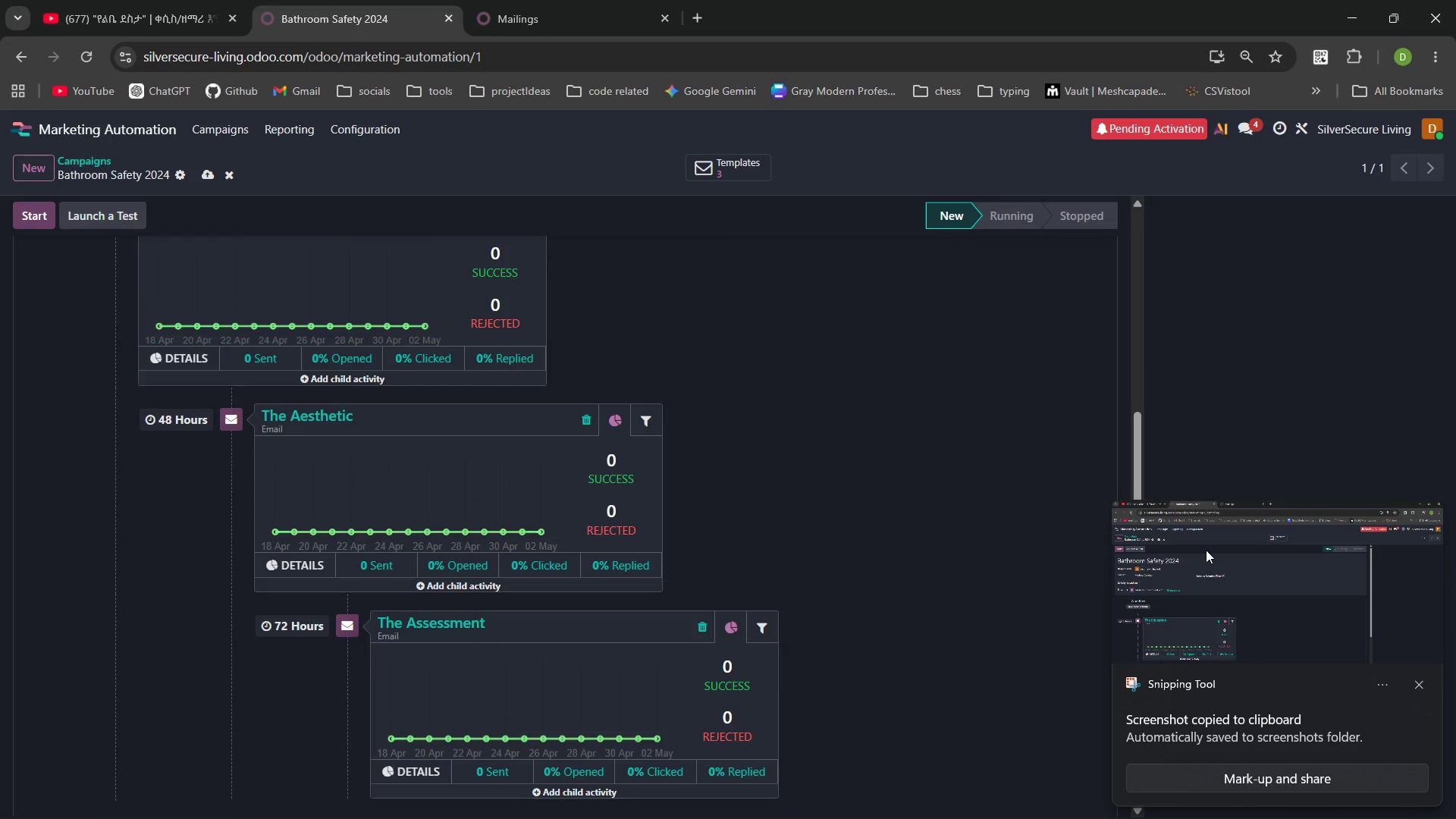 
left_click([1206, 550])
 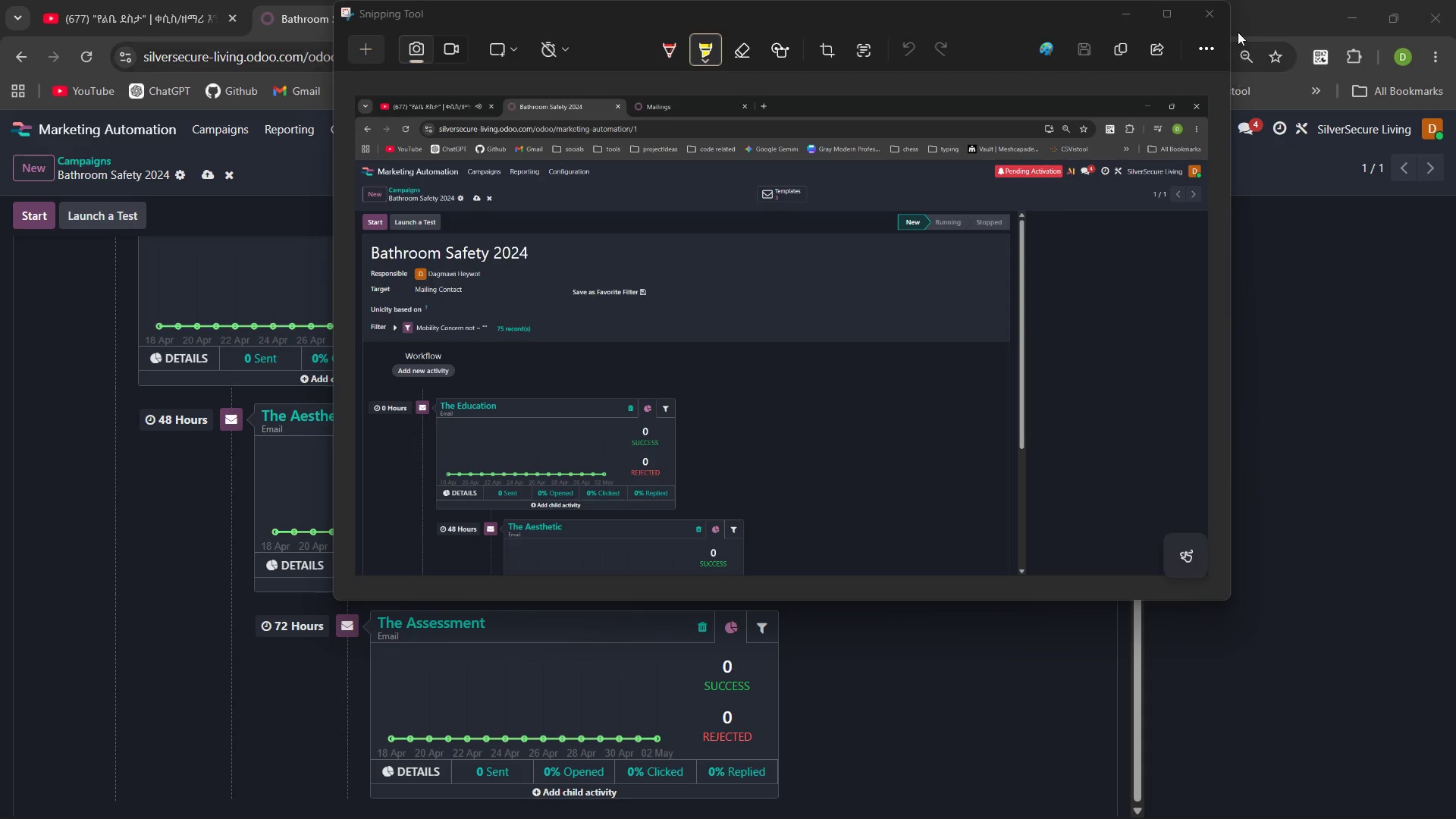 
left_click_drag(start_coordinate=[1215, 24], to_coordinate=[949, 526])
 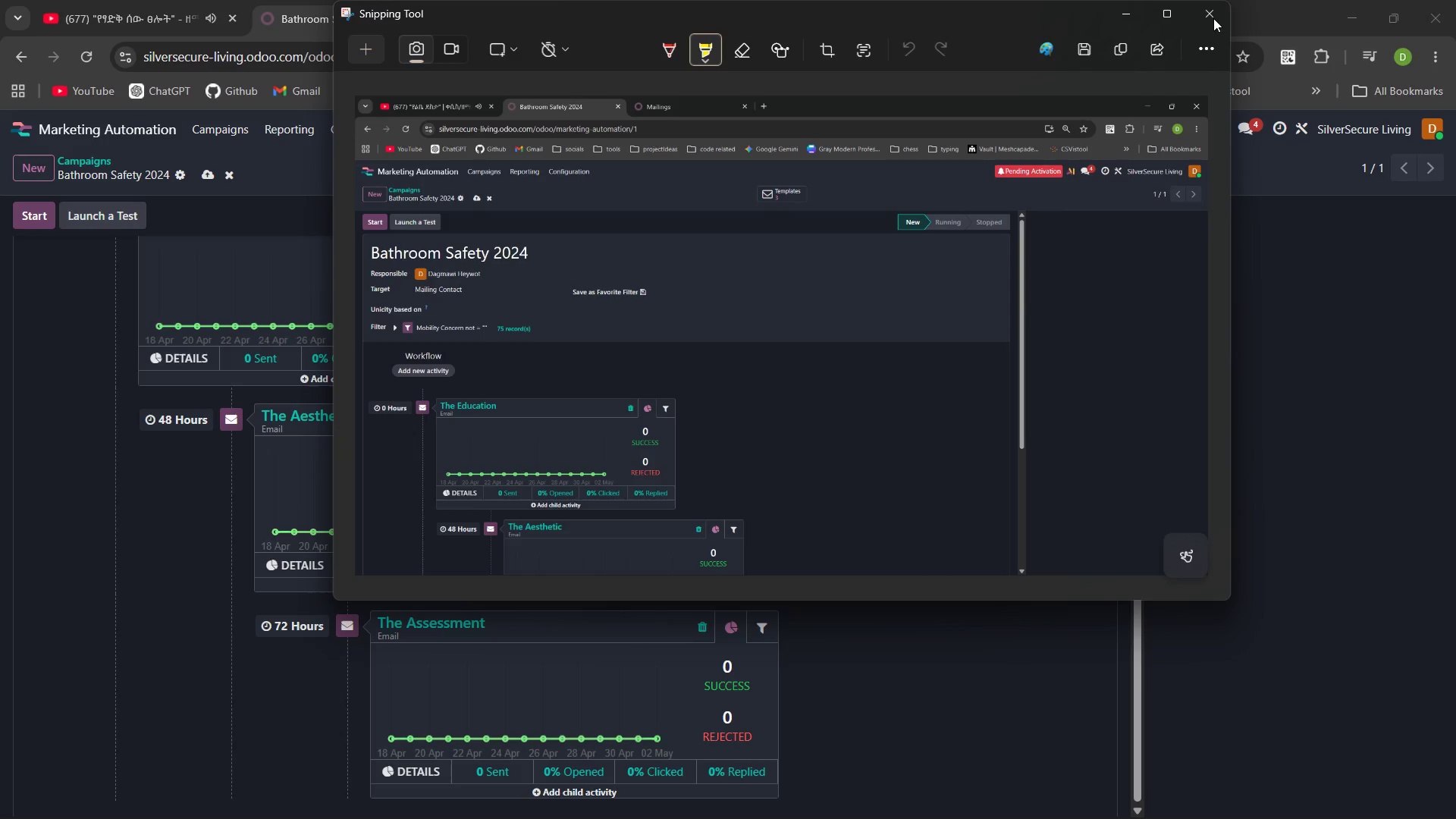 
left_click([1213, 16])
 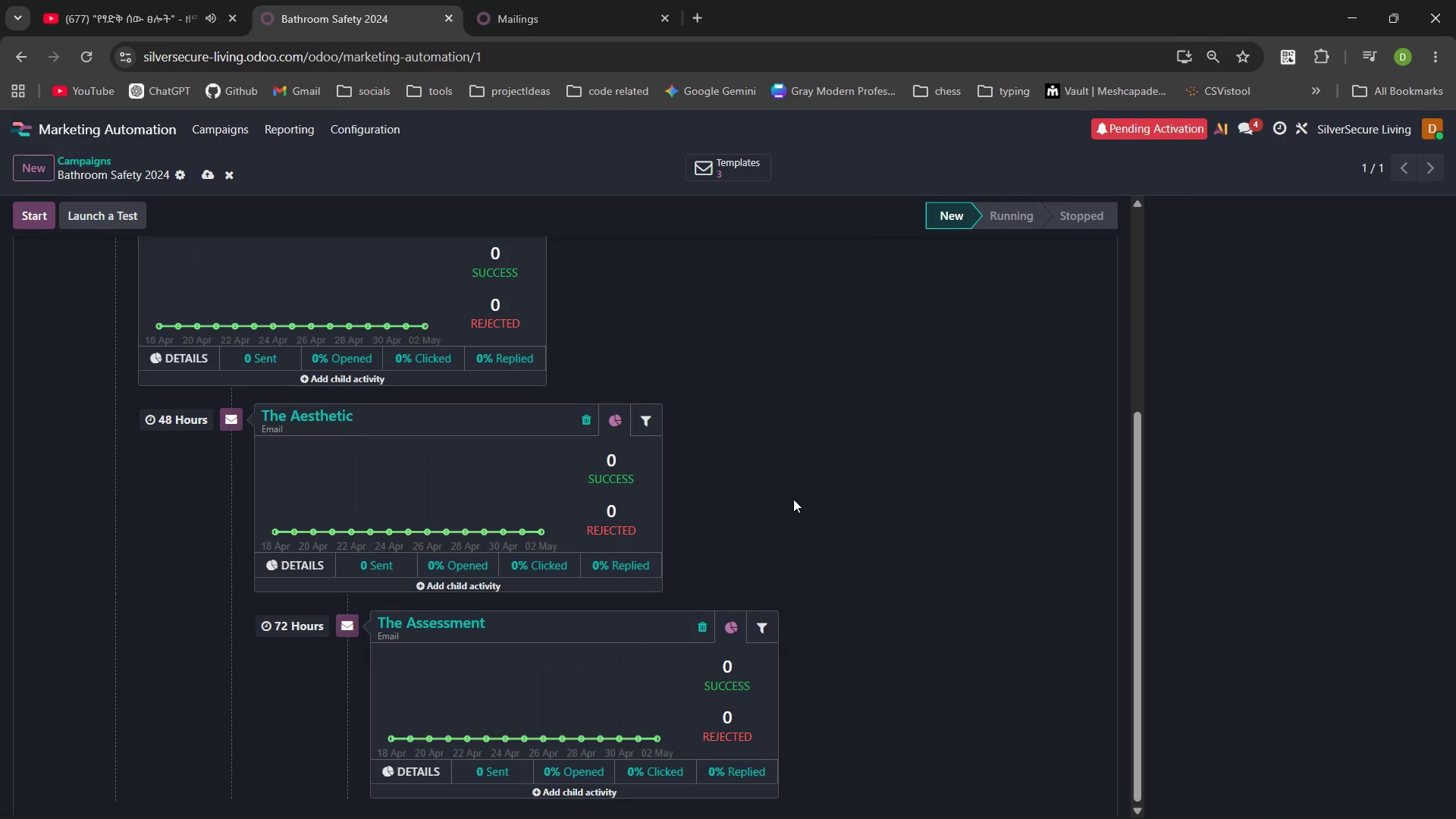 
key(PrintScreen)
 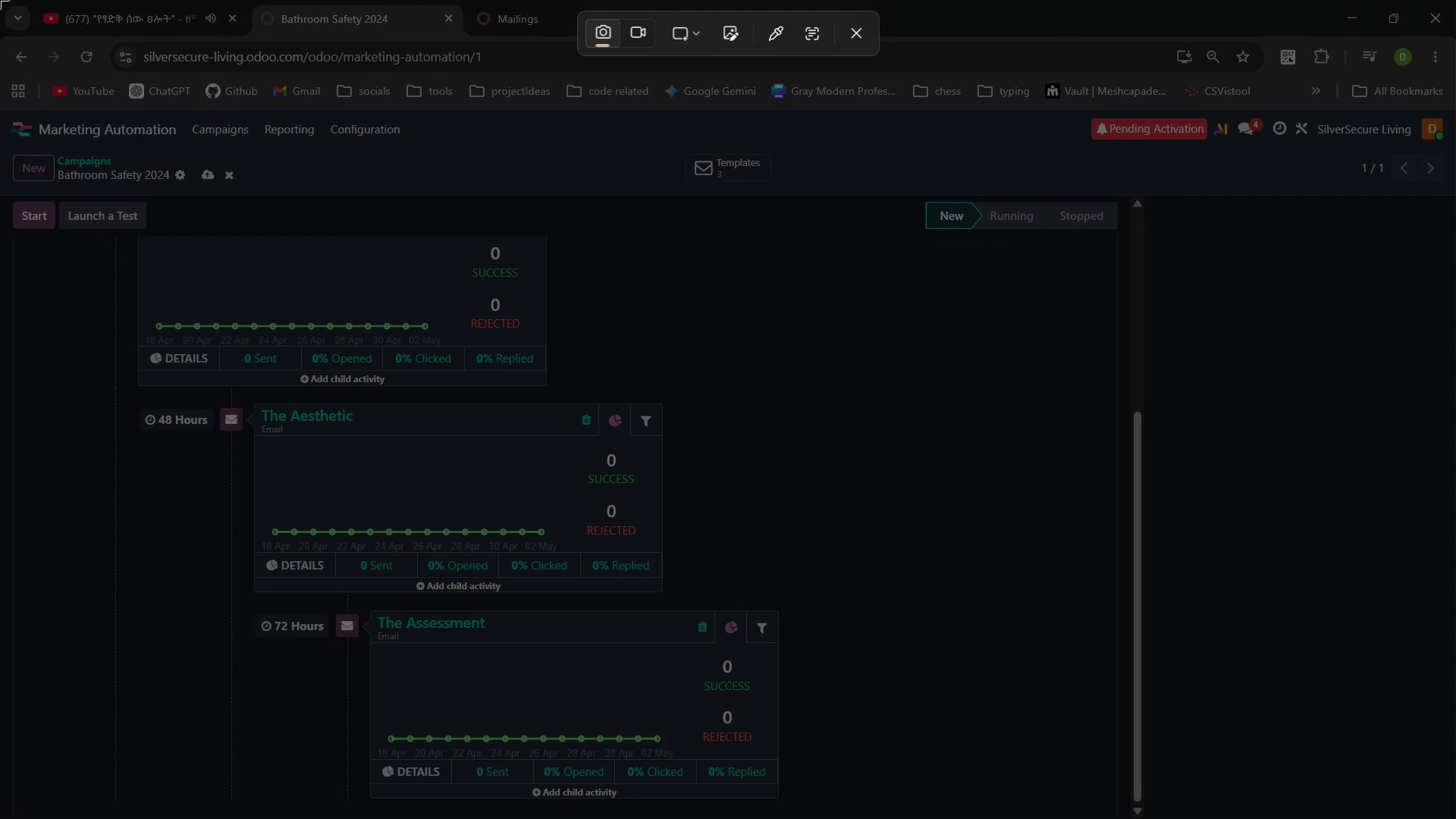 
left_click_drag(start_coordinate=[0, 0], to_coordinate=[1455, 818])
 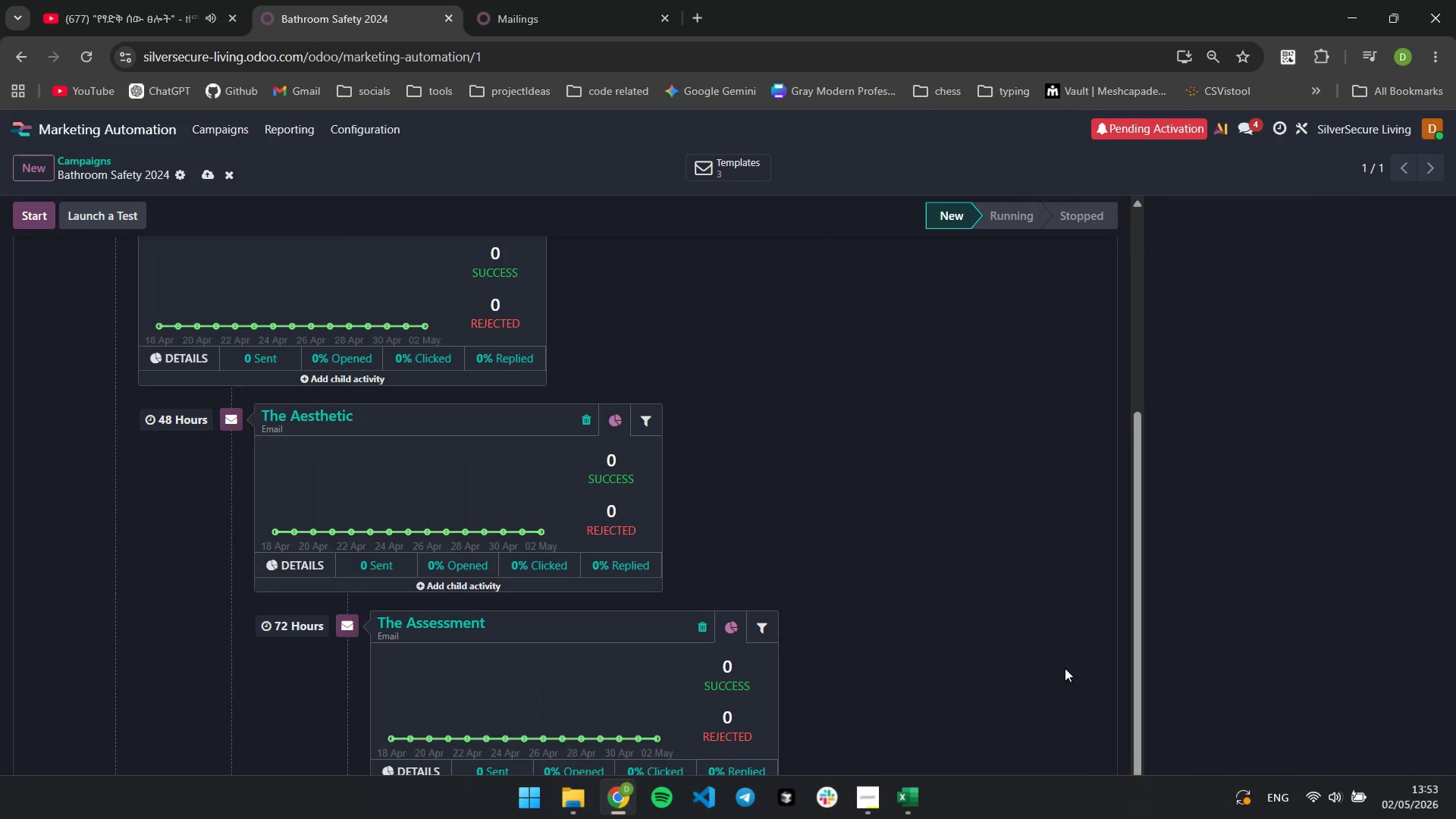 
mouse_move([935, 550])
 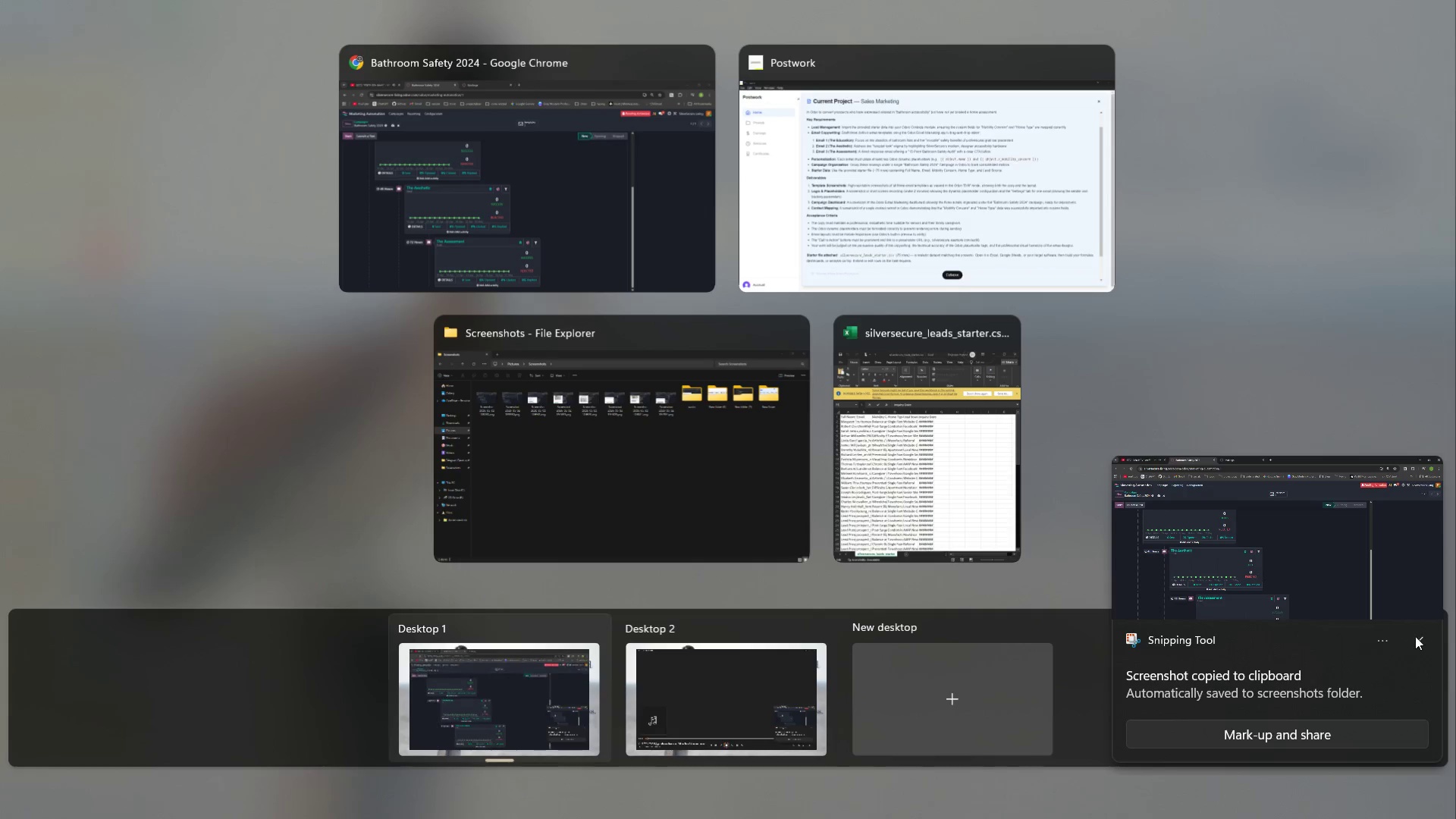 
left_click([1415, 636])
 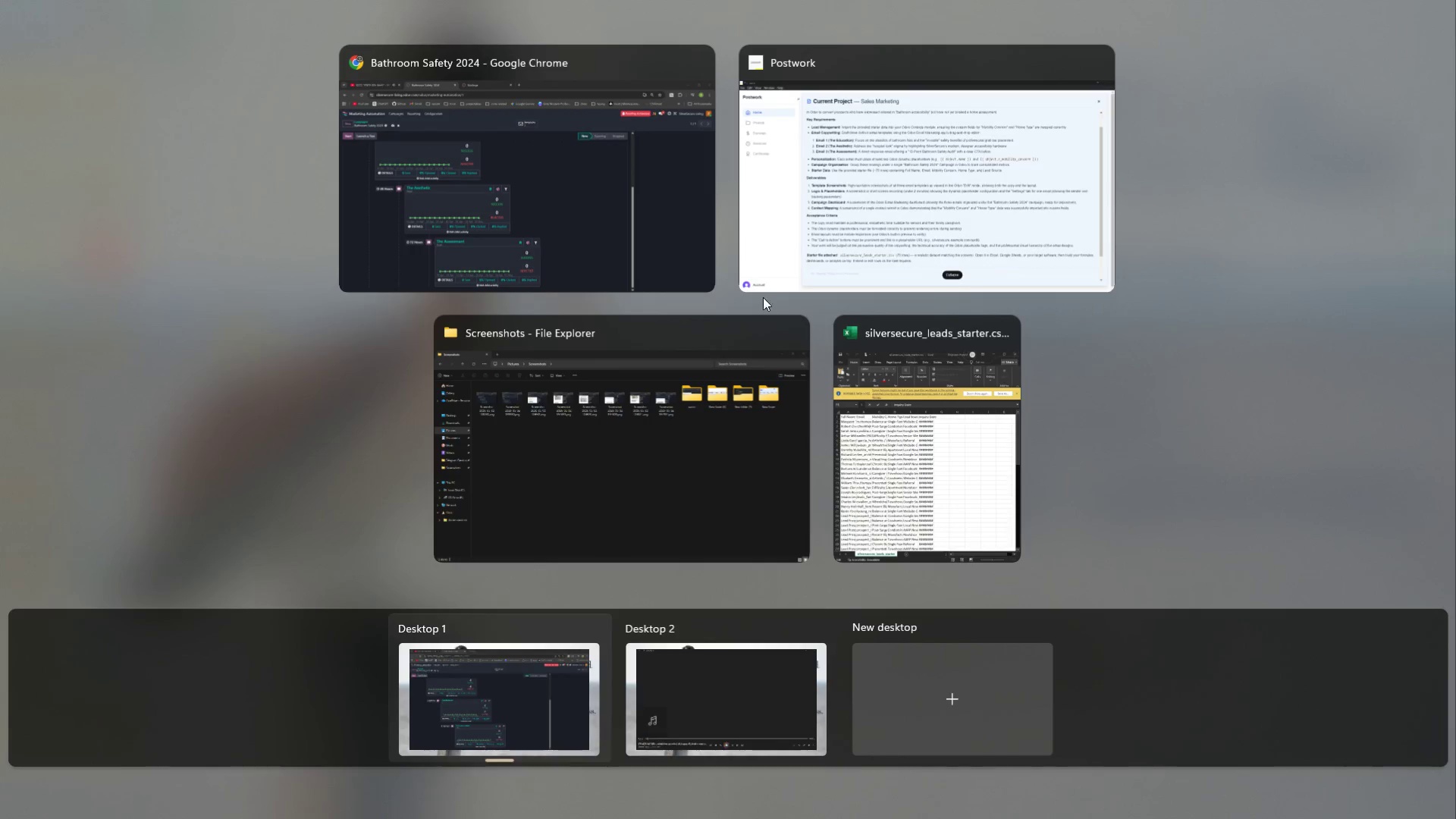 
left_click([825, 188])